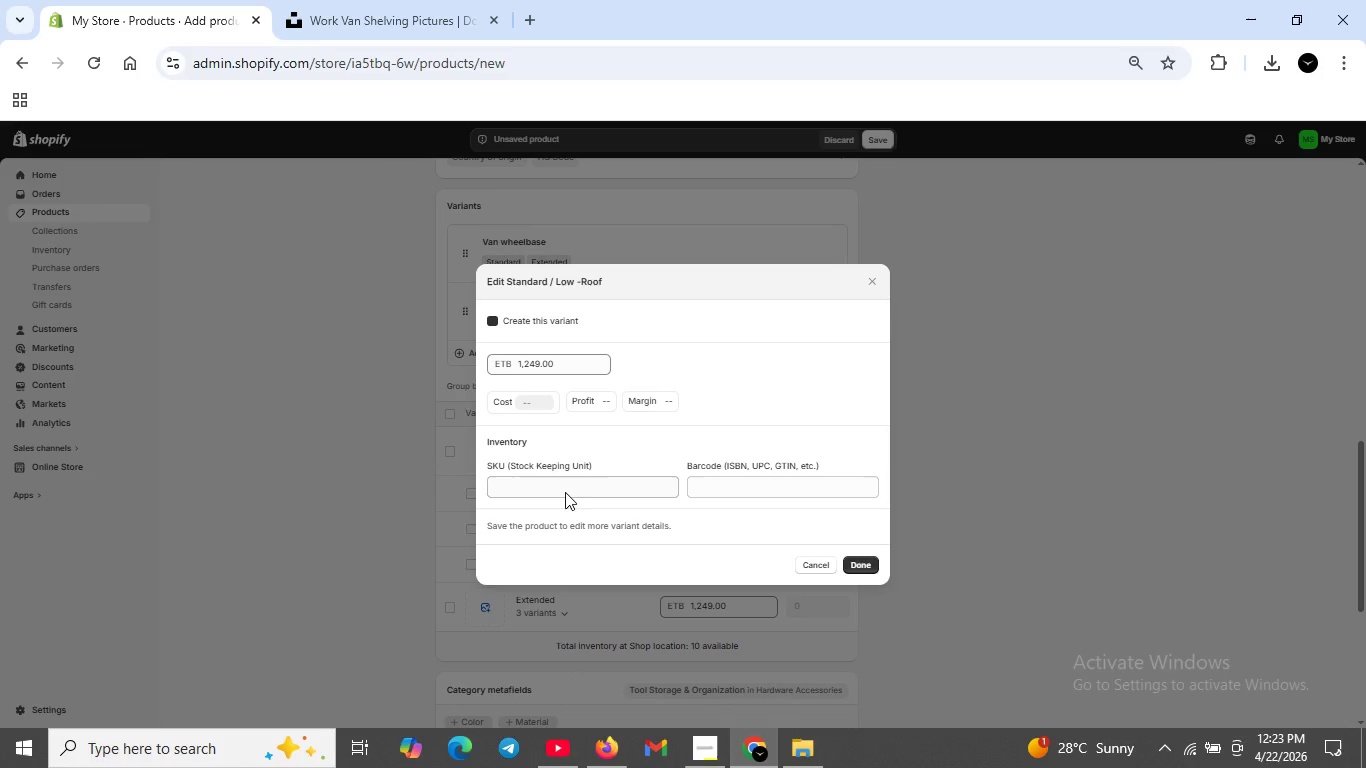 
left_click([565, 489])
 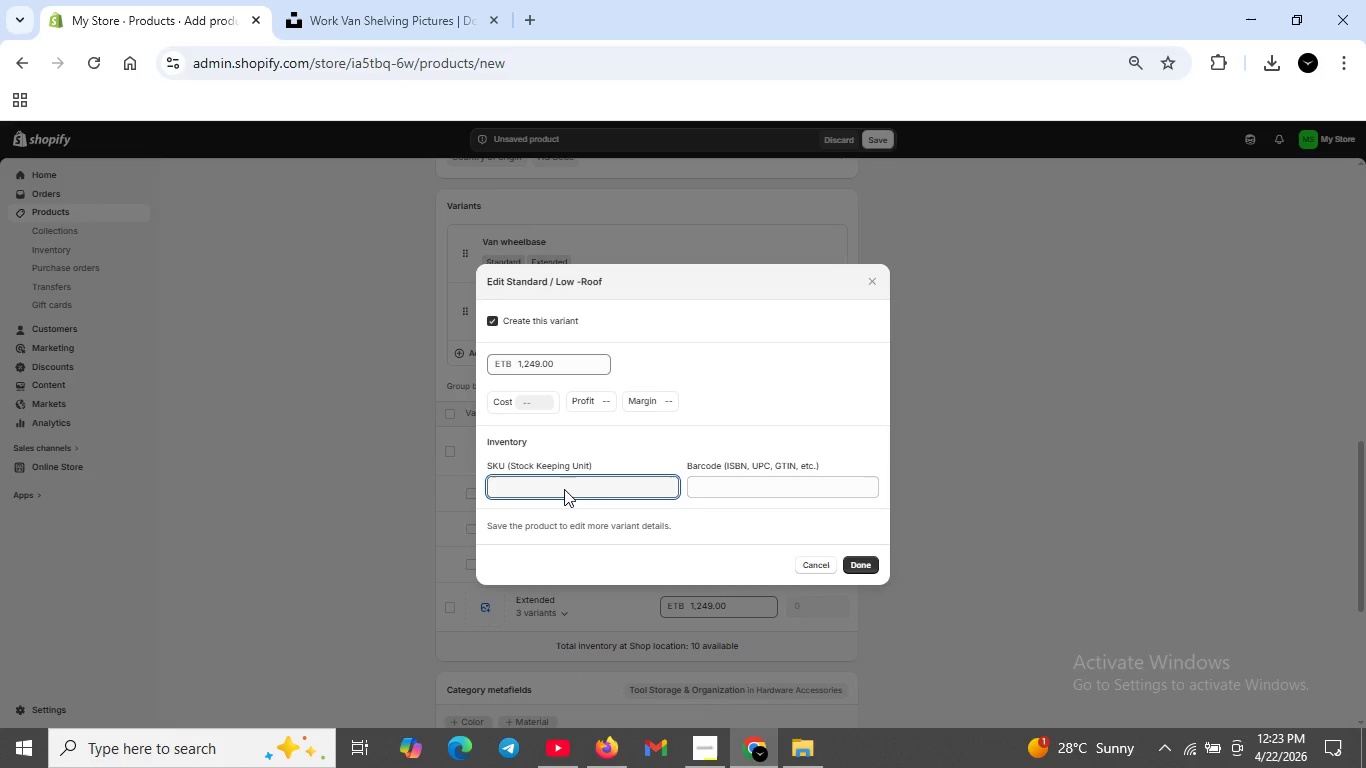 
type(VOP)
 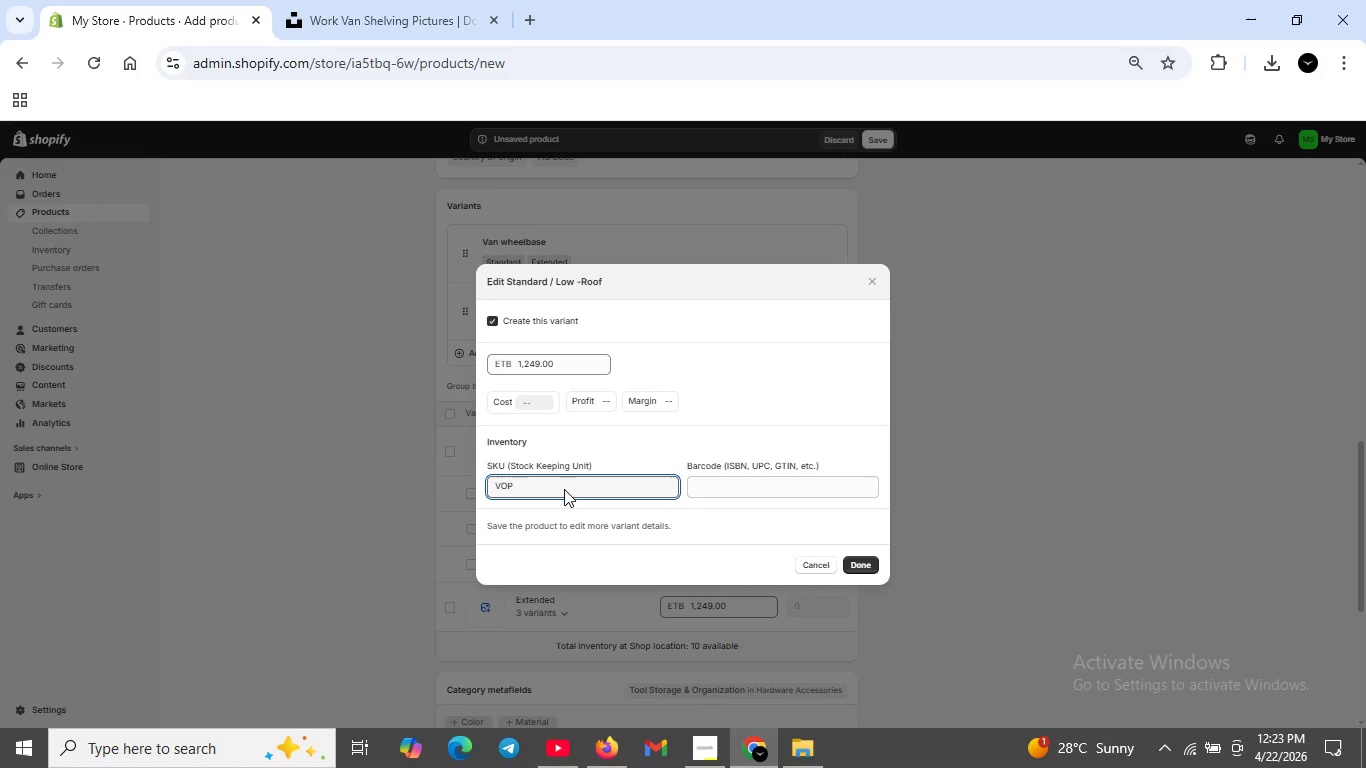 
type(-CARP-EXT-HGH)
 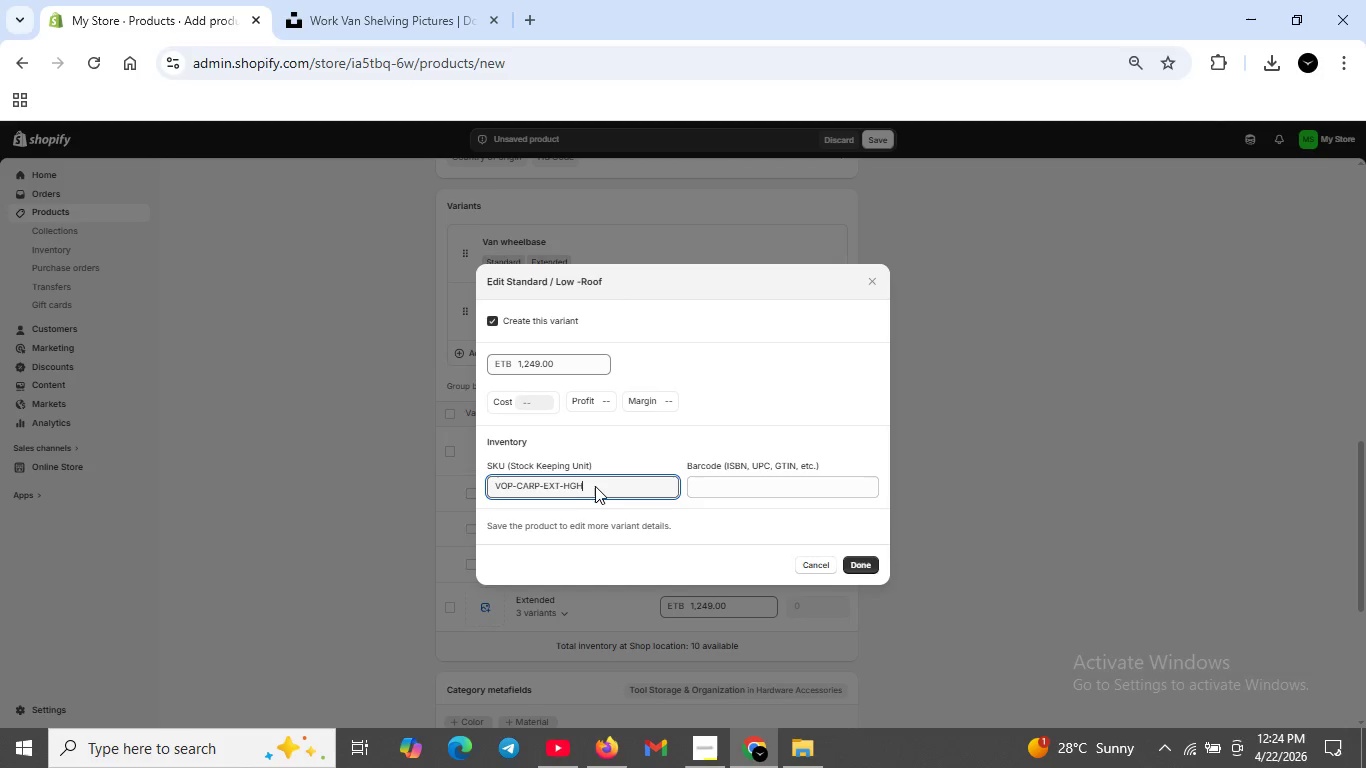 
key(ArrowLeft)
 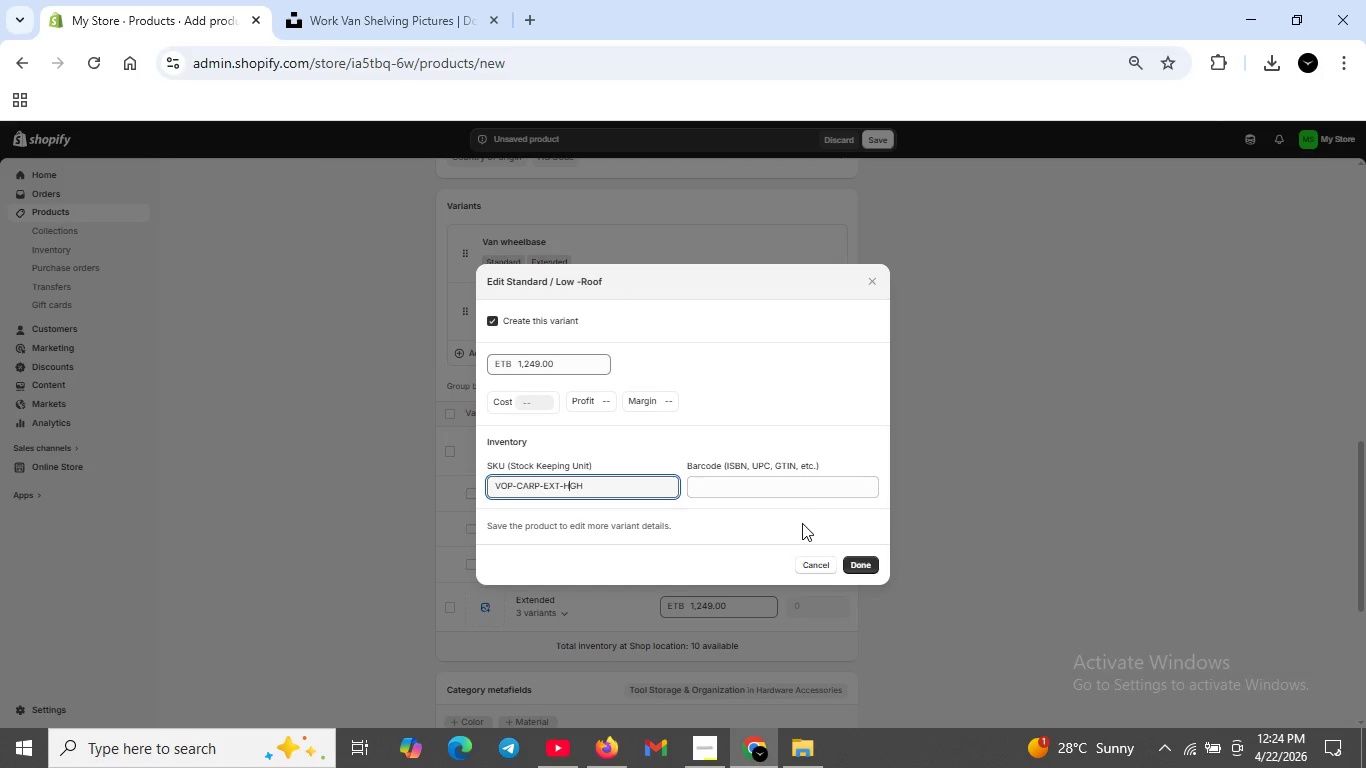 
key(ArrowLeft)
 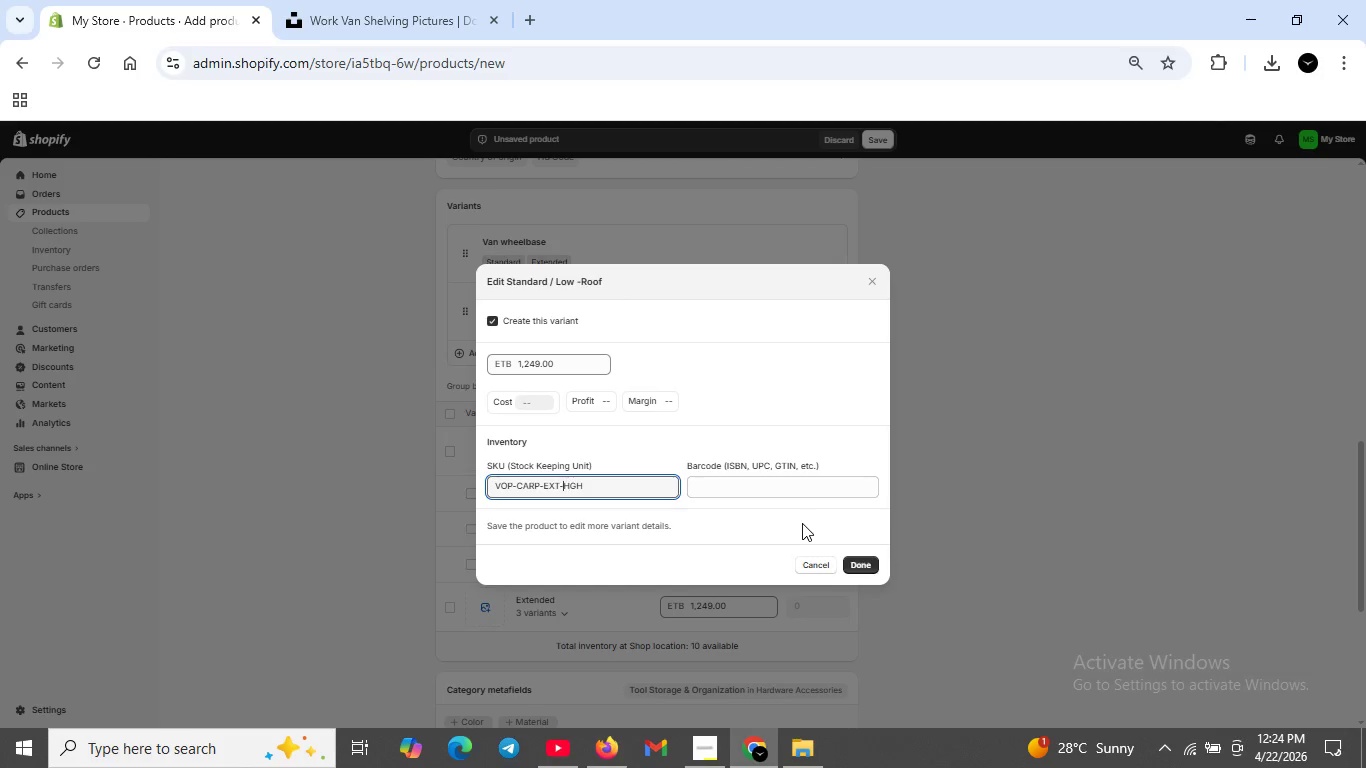 
key(ArrowLeft)
 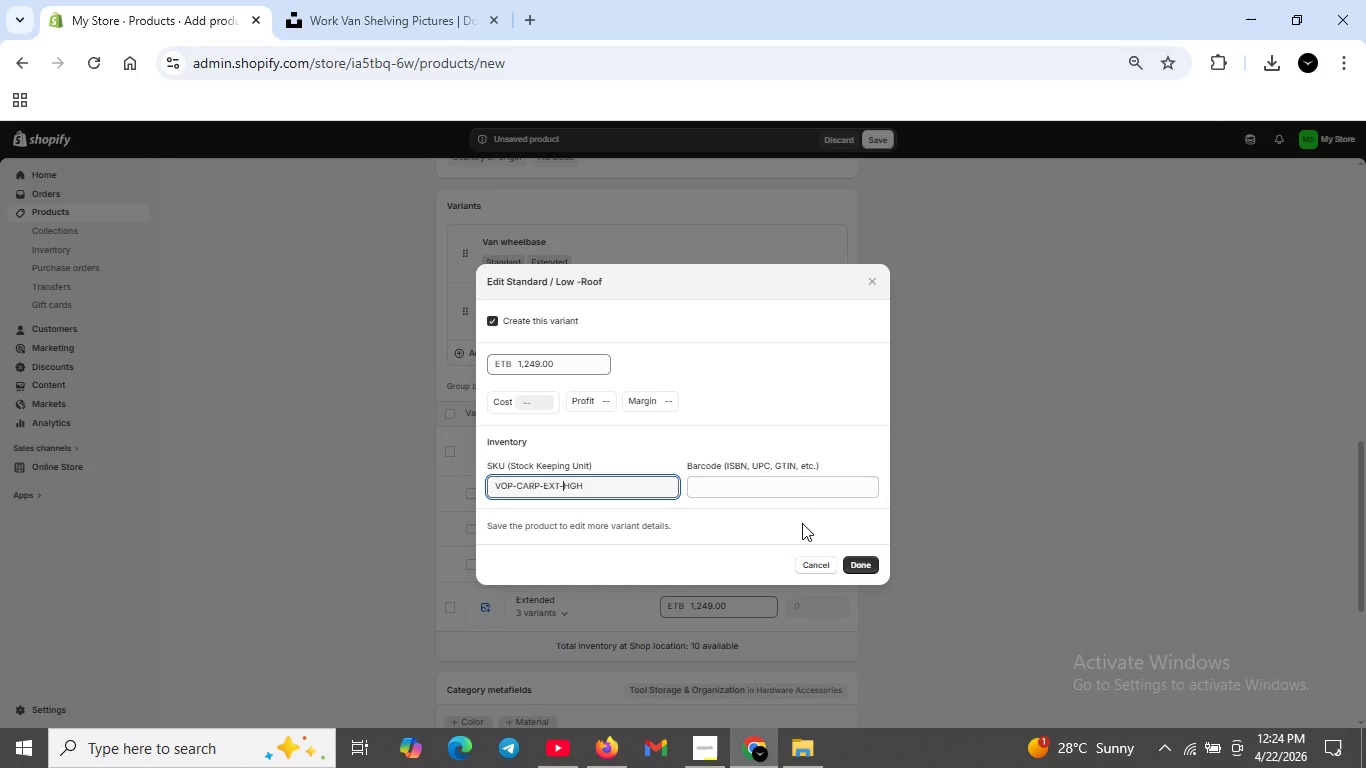 
key(ArrowLeft)
 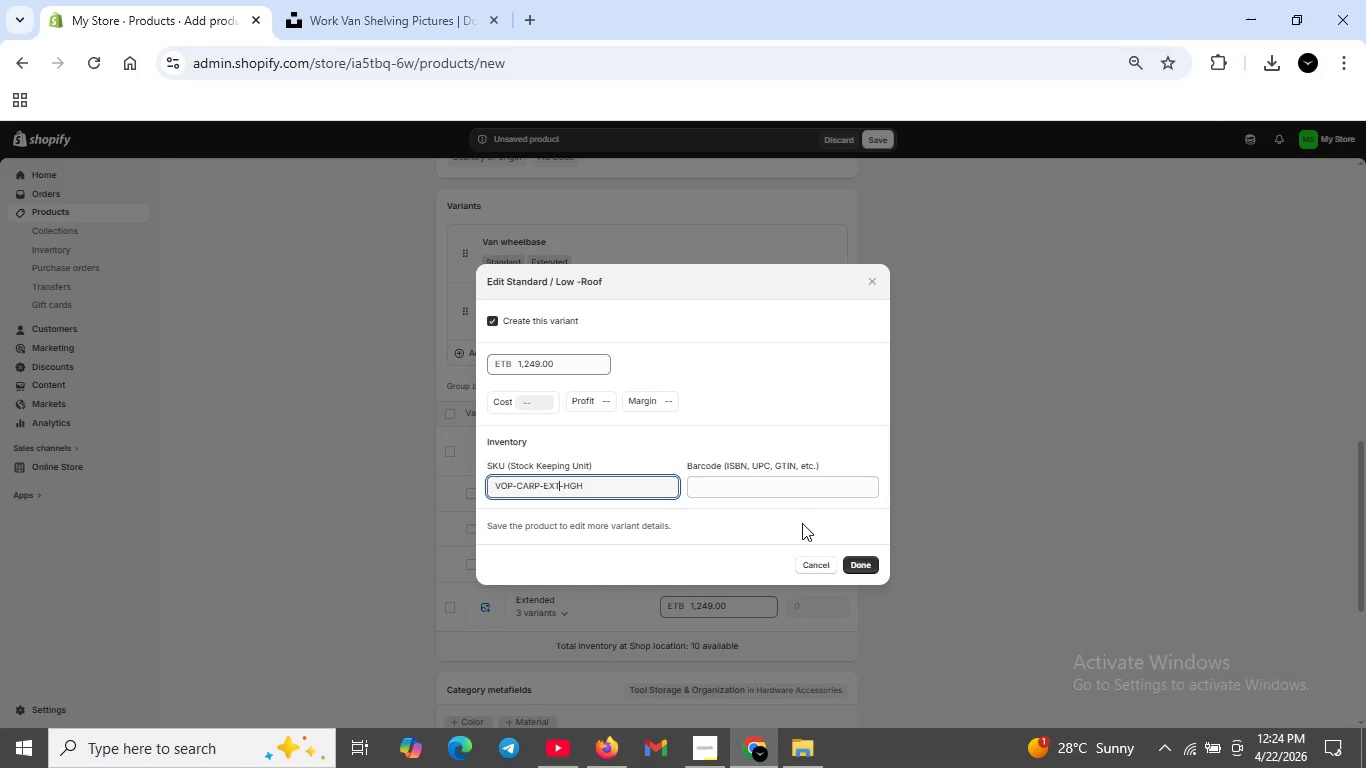 
key(ArrowLeft)
 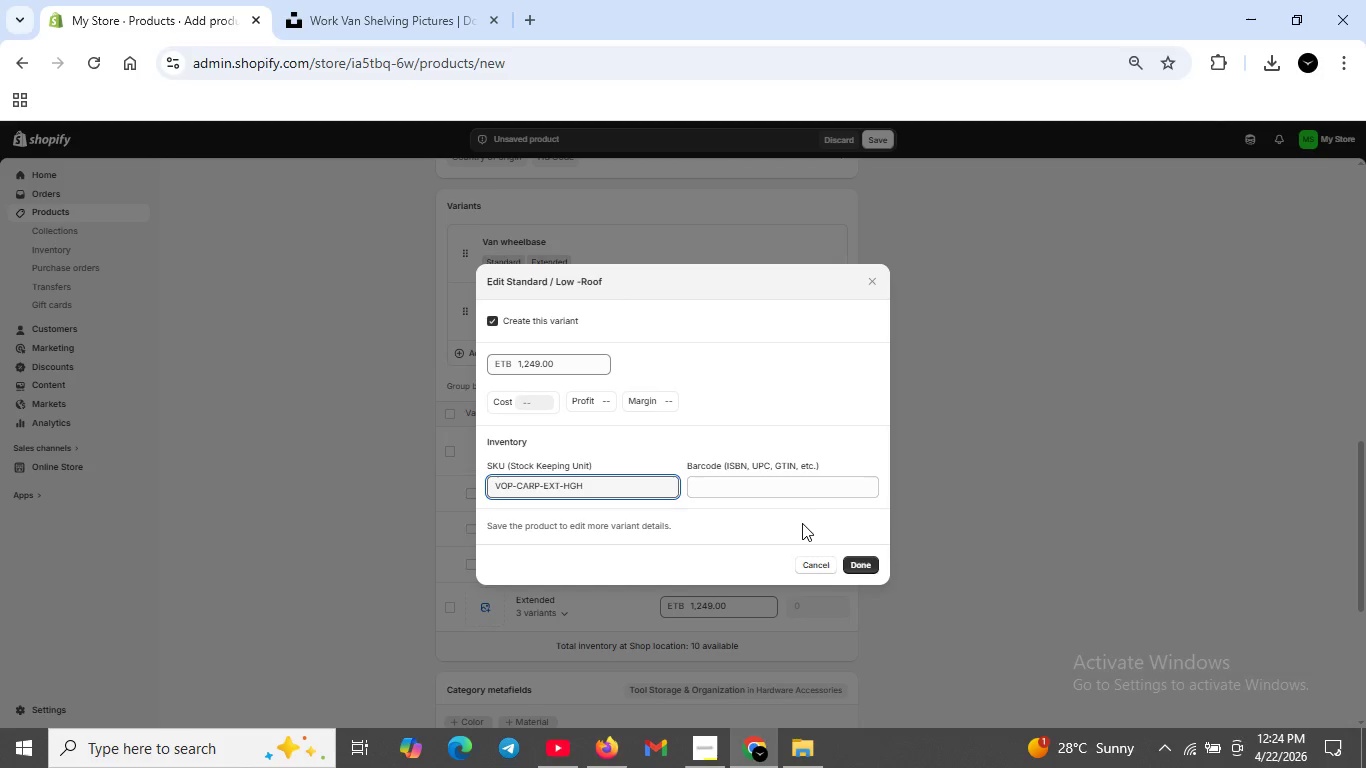 
key(ArrowRight)
 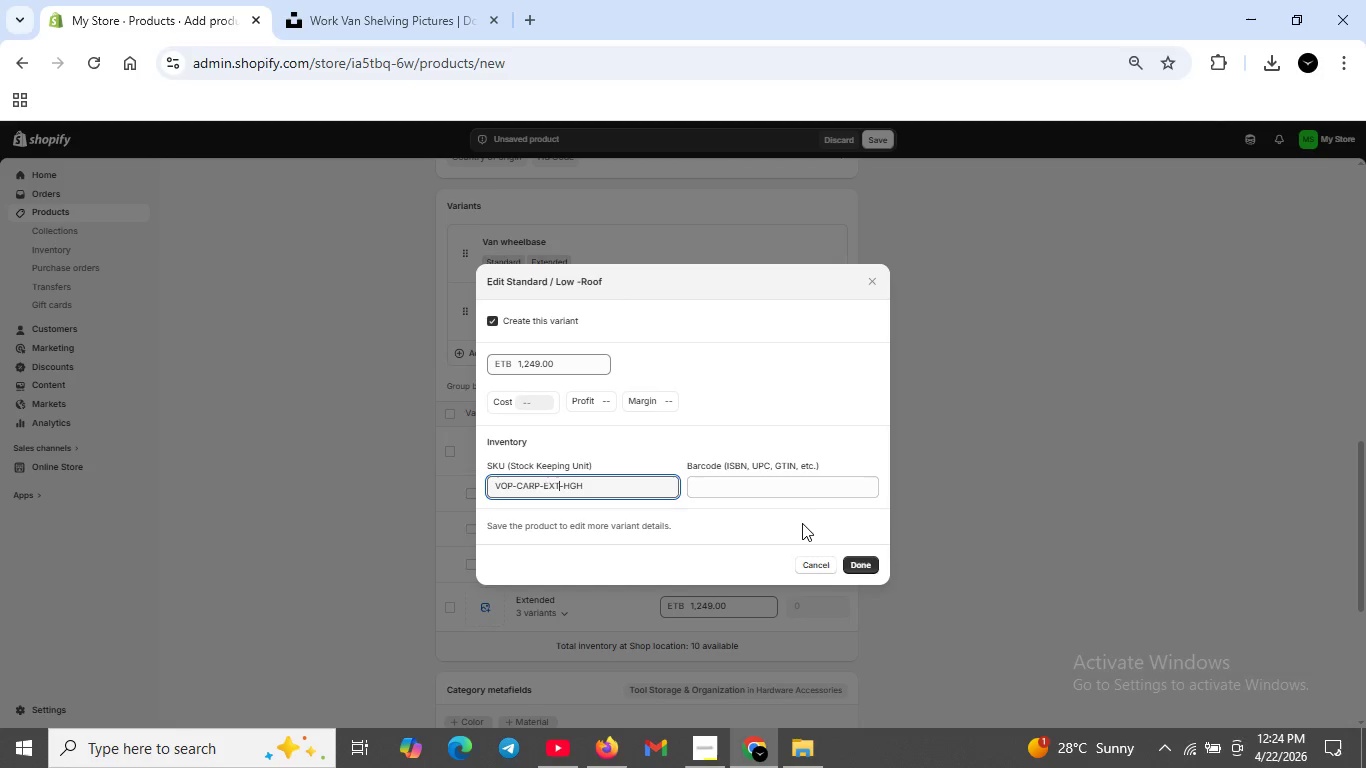 
key(Backspace)
key(Backspace)
key(Backspace)
type(STD)
 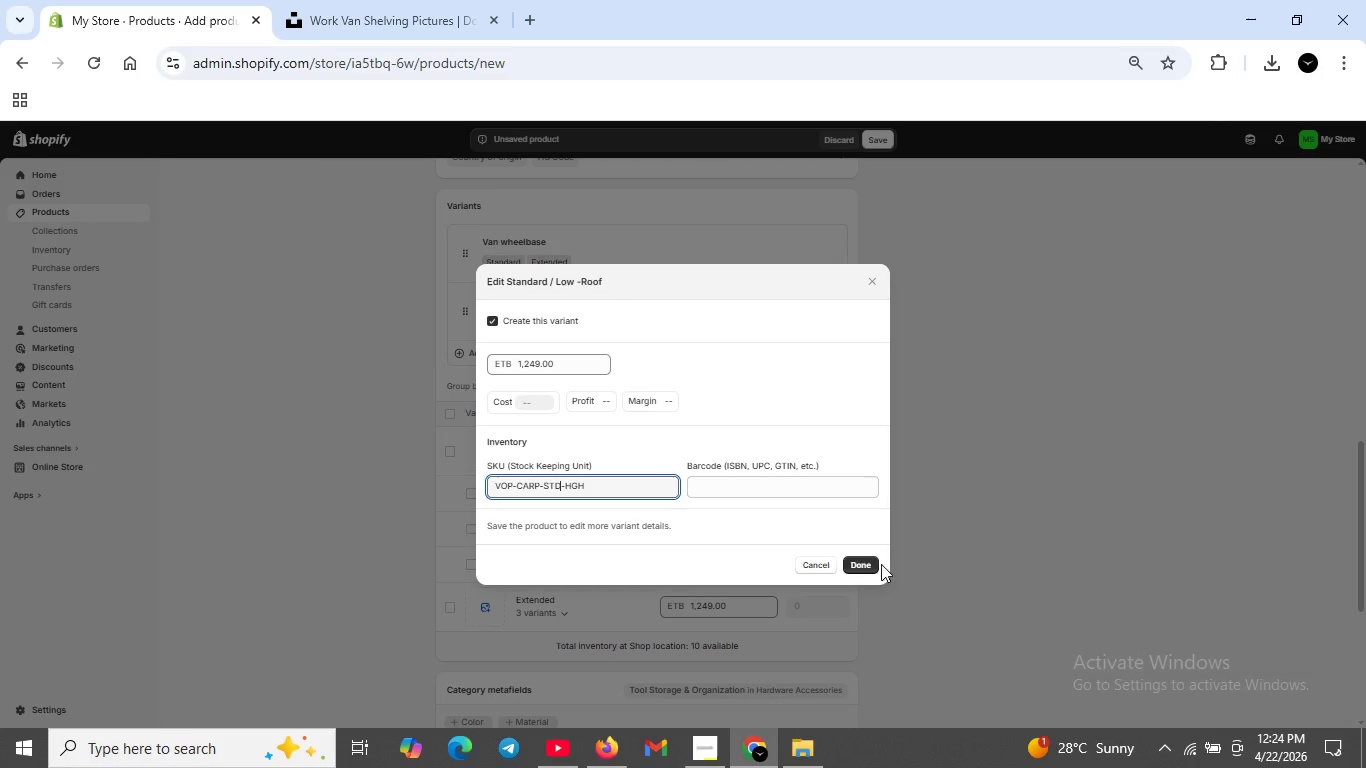 
left_click([861, 564])
 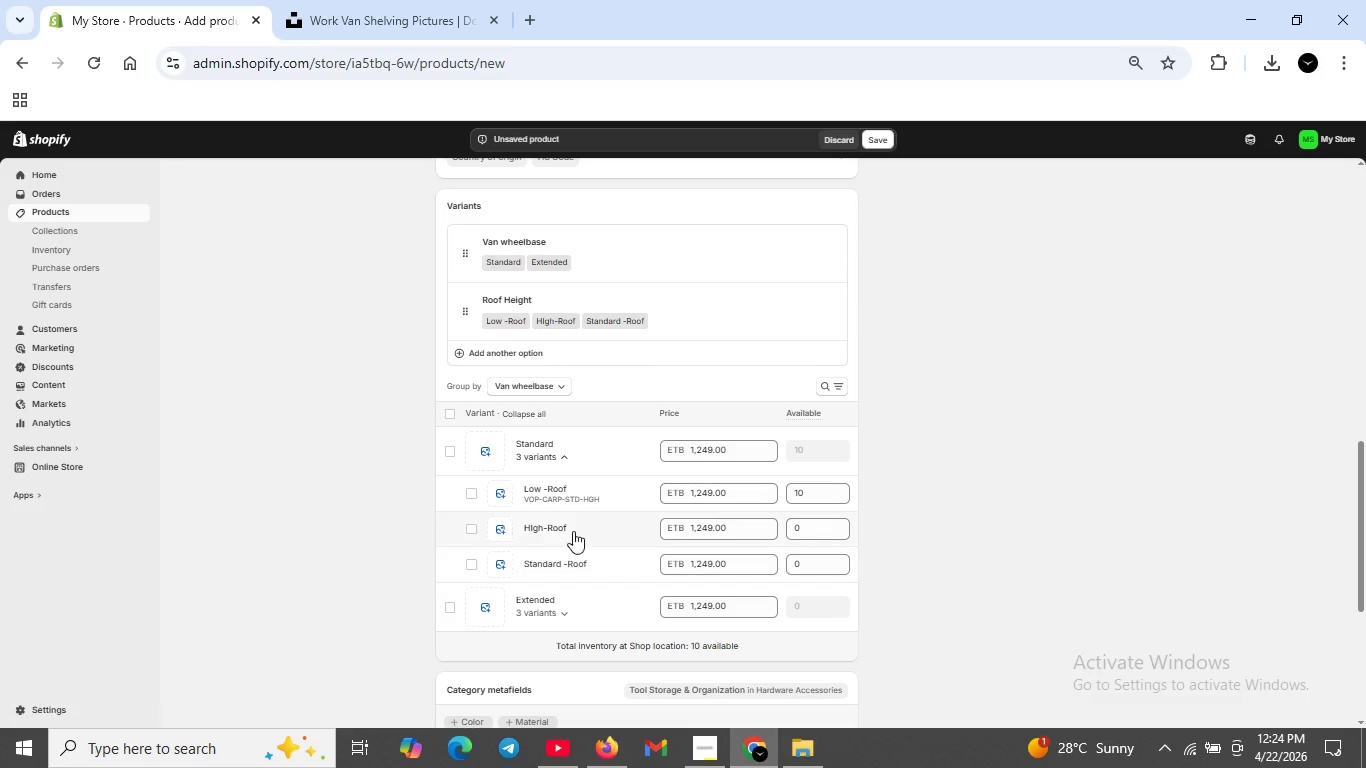 
left_click([549, 528])
 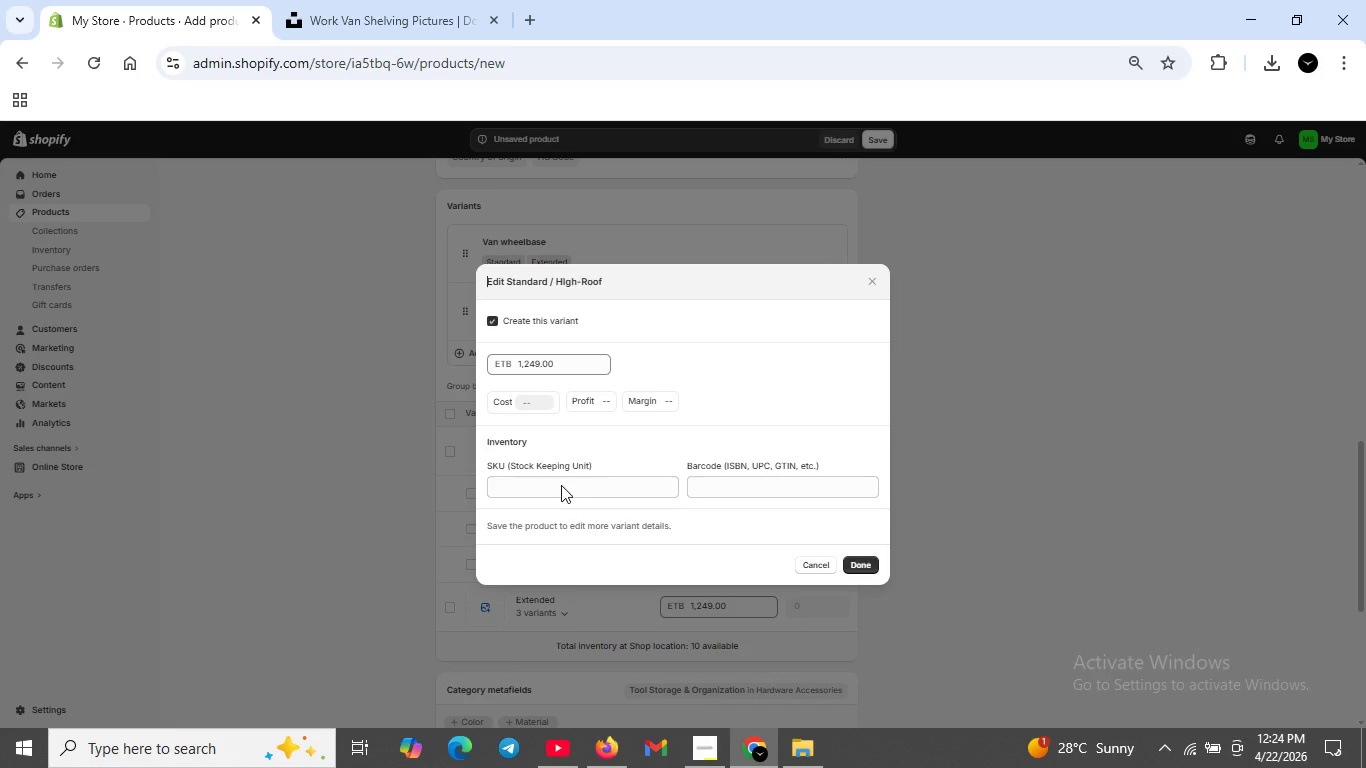 
left_click([561, 484])
 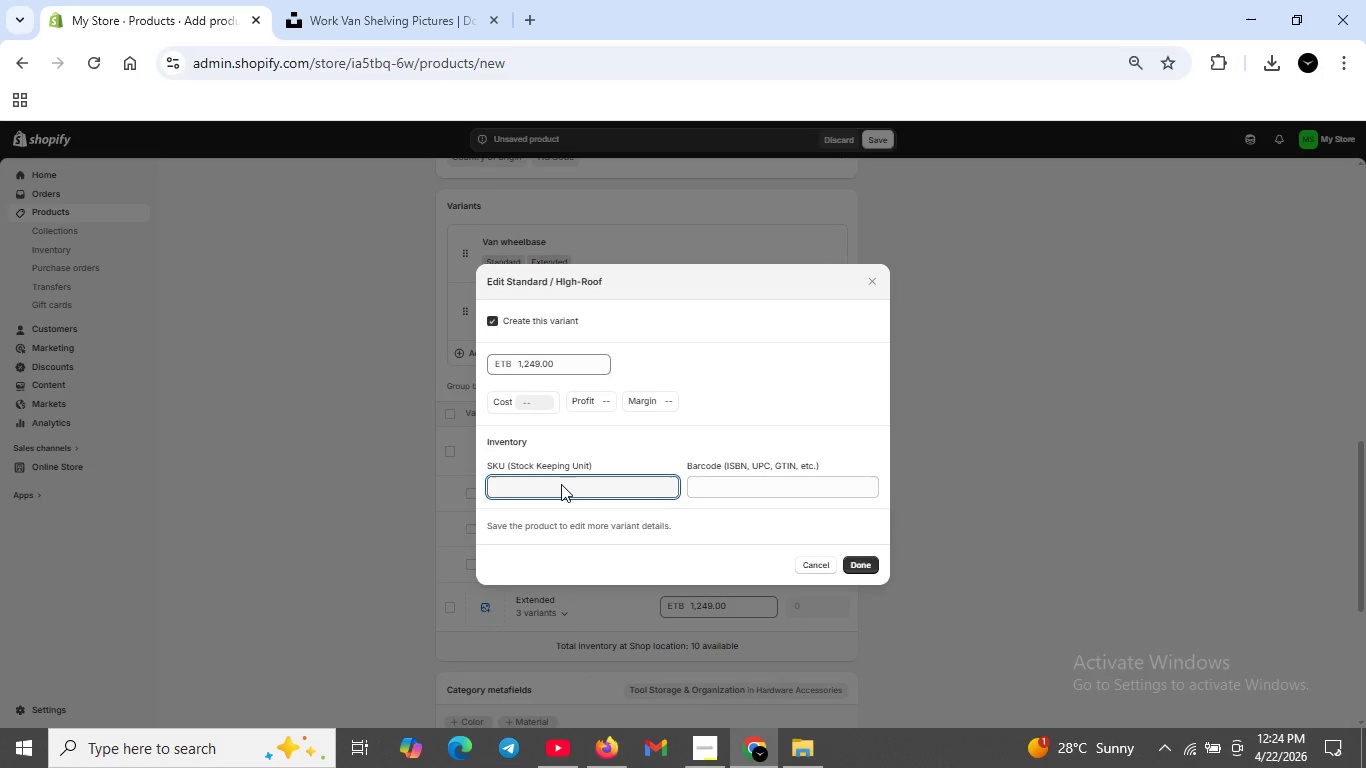 
type(VOP-CARP-)
 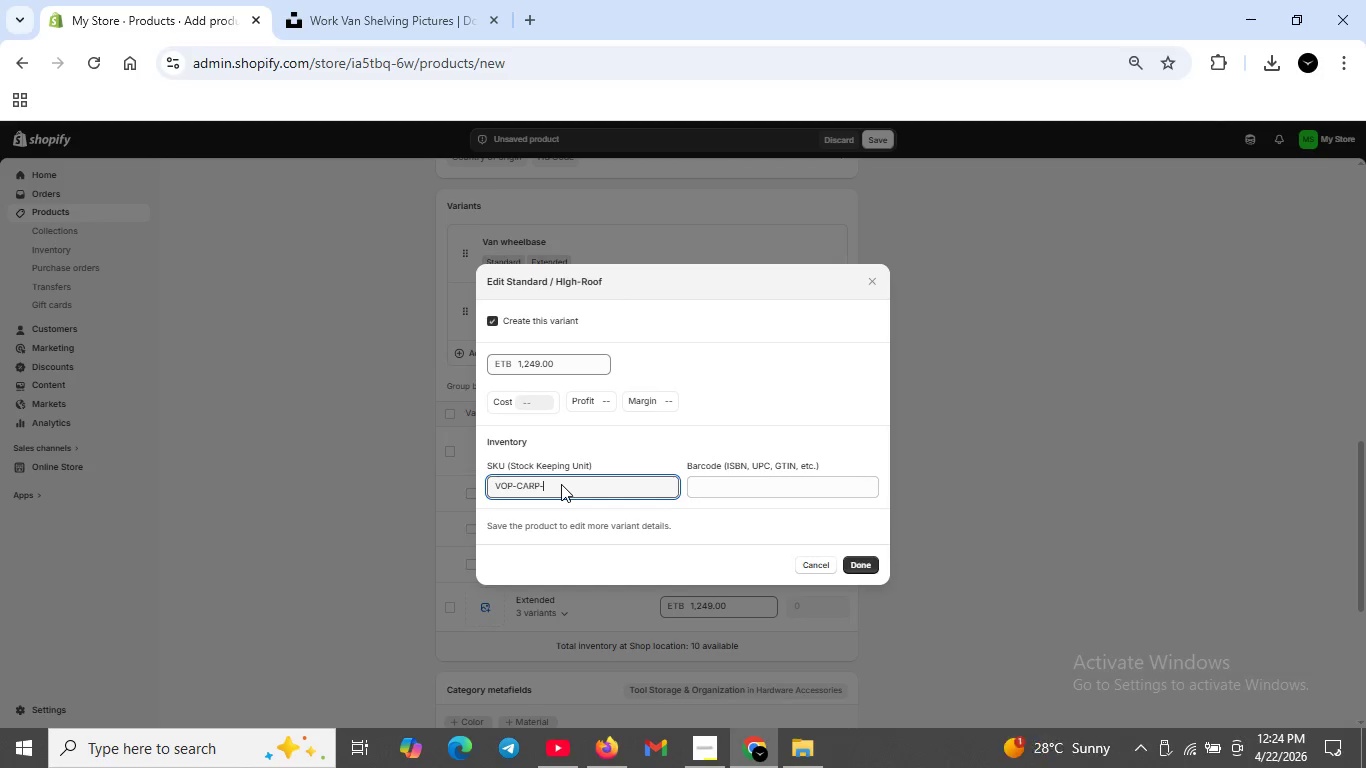 
type(STD-HGH)
 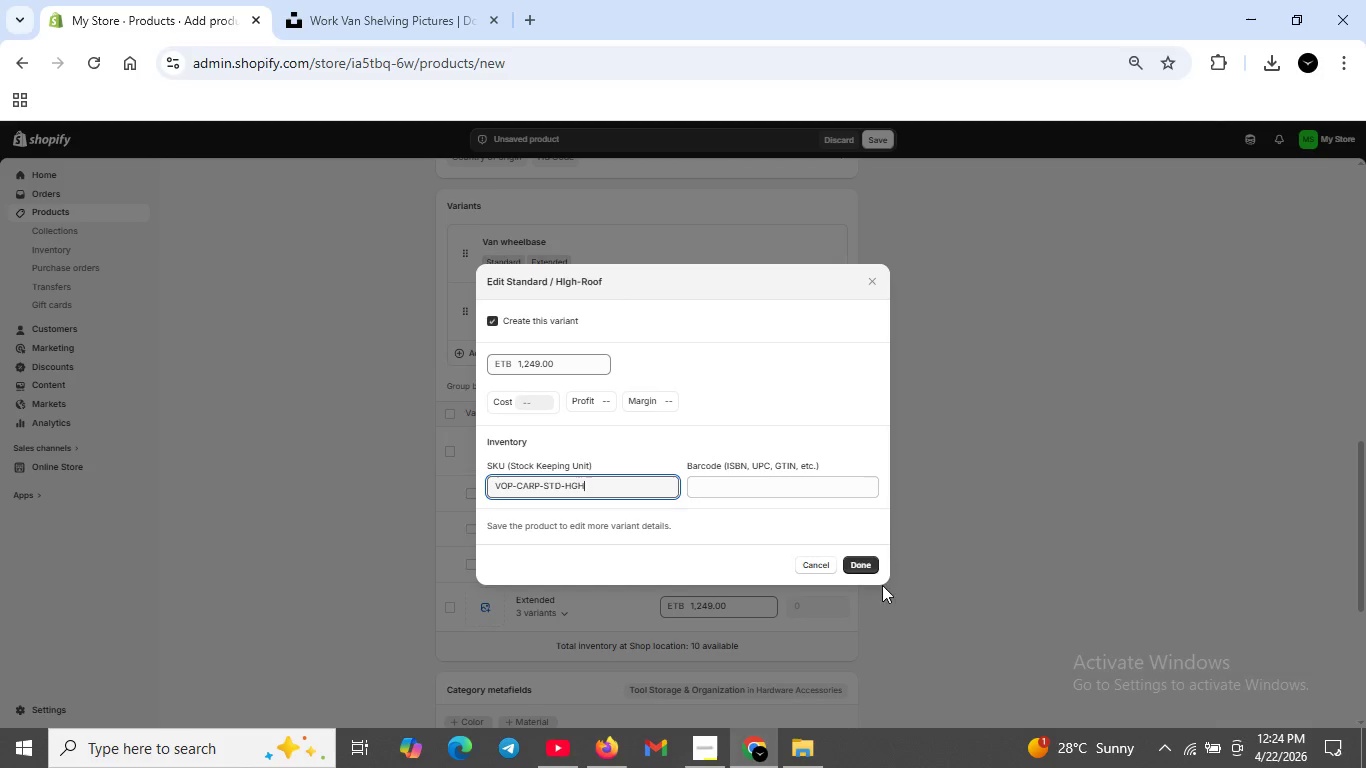 
left_click([877, 563])
 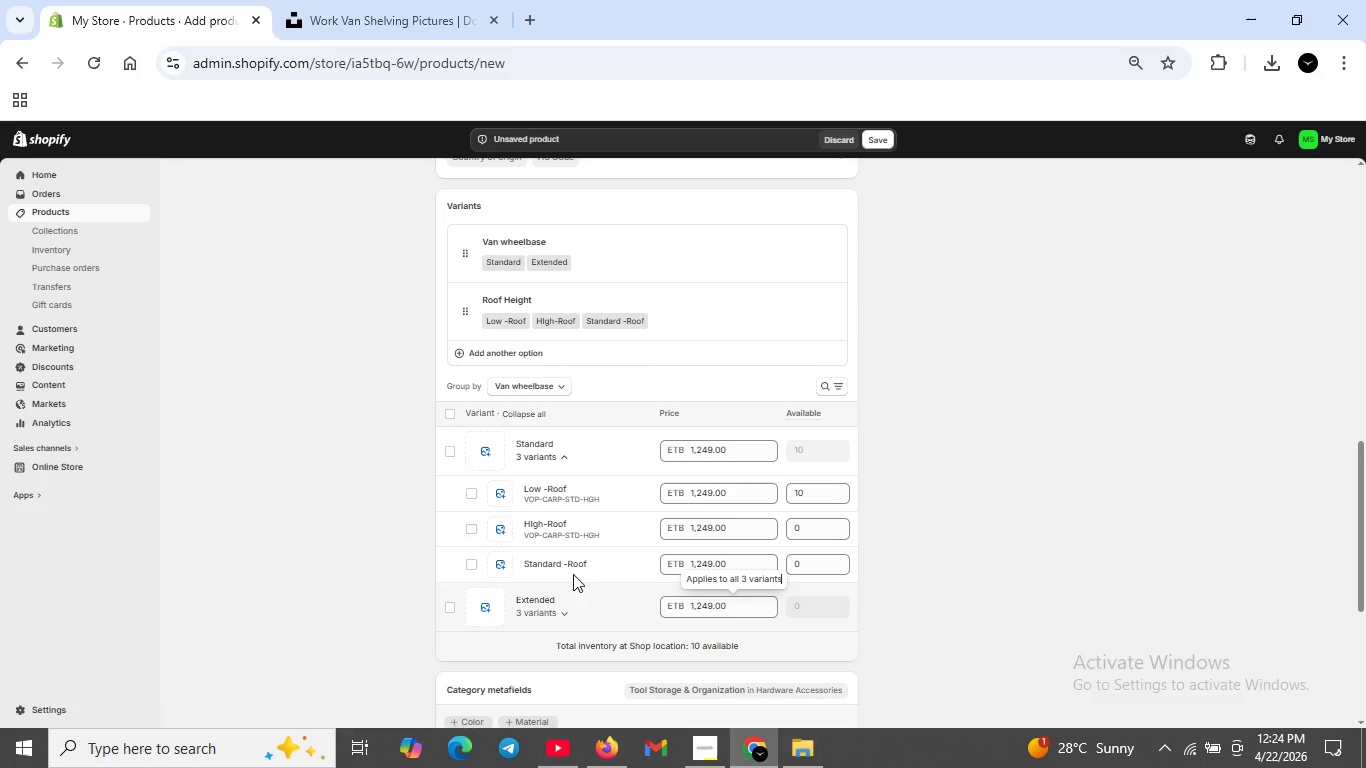 
left_click([555, 567])
 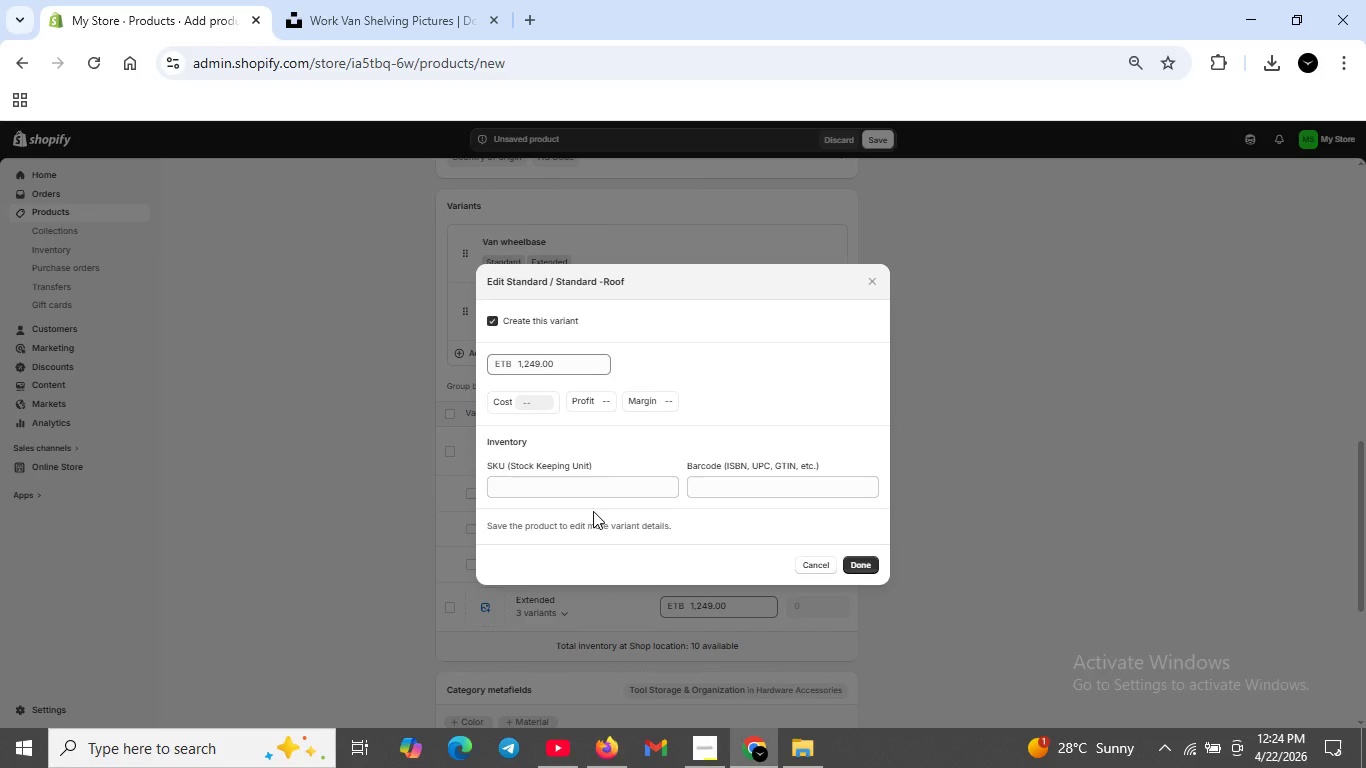 
left_click_drag(start_coordinate=[613, 482], to_coordinate=[619, 481])
 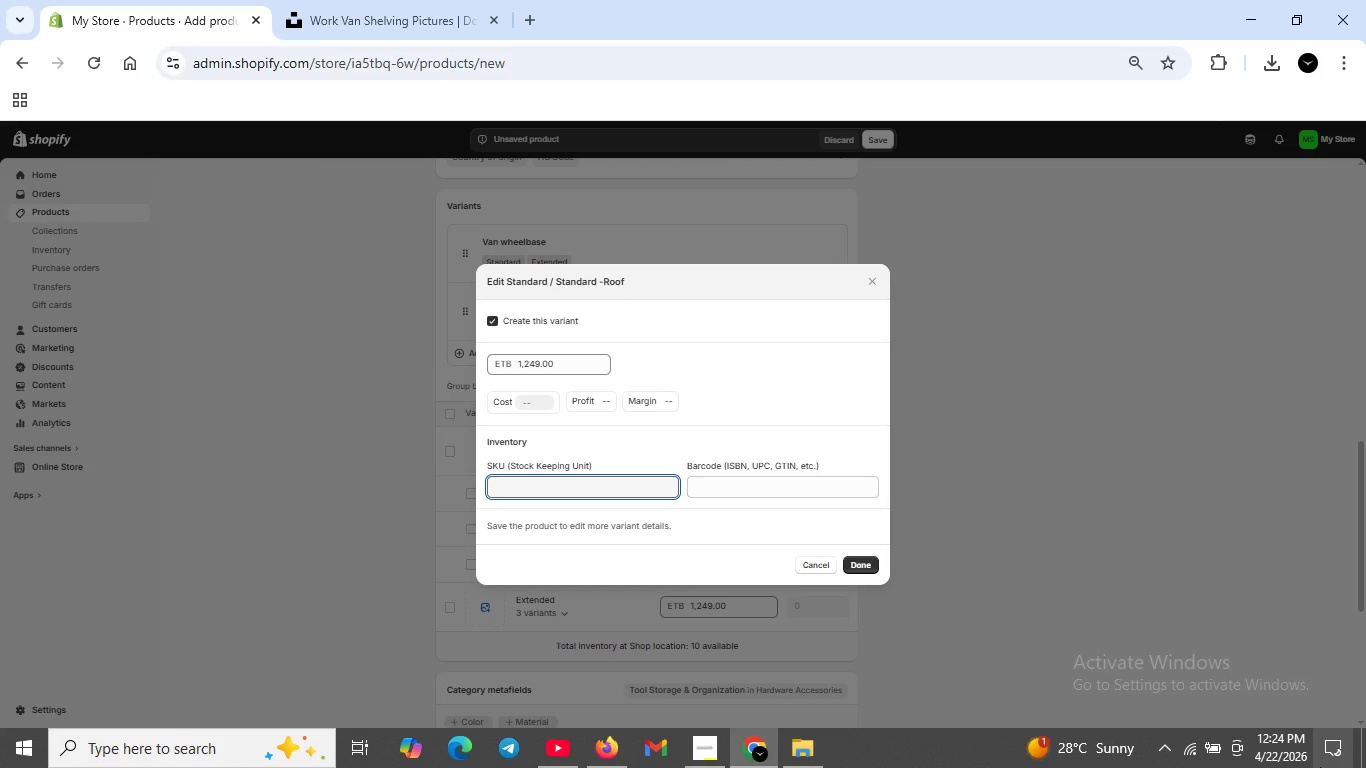 
type(VOP-)
 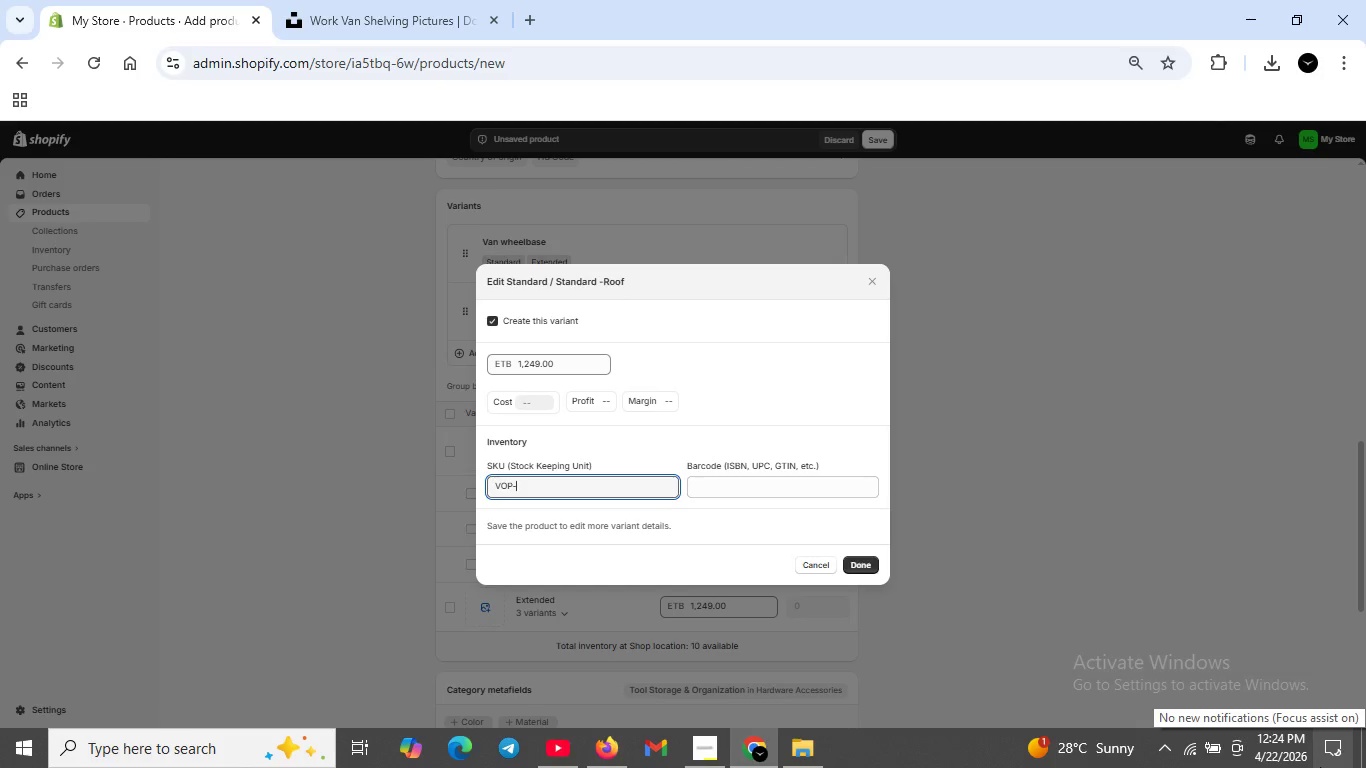 
wait(5.69)
 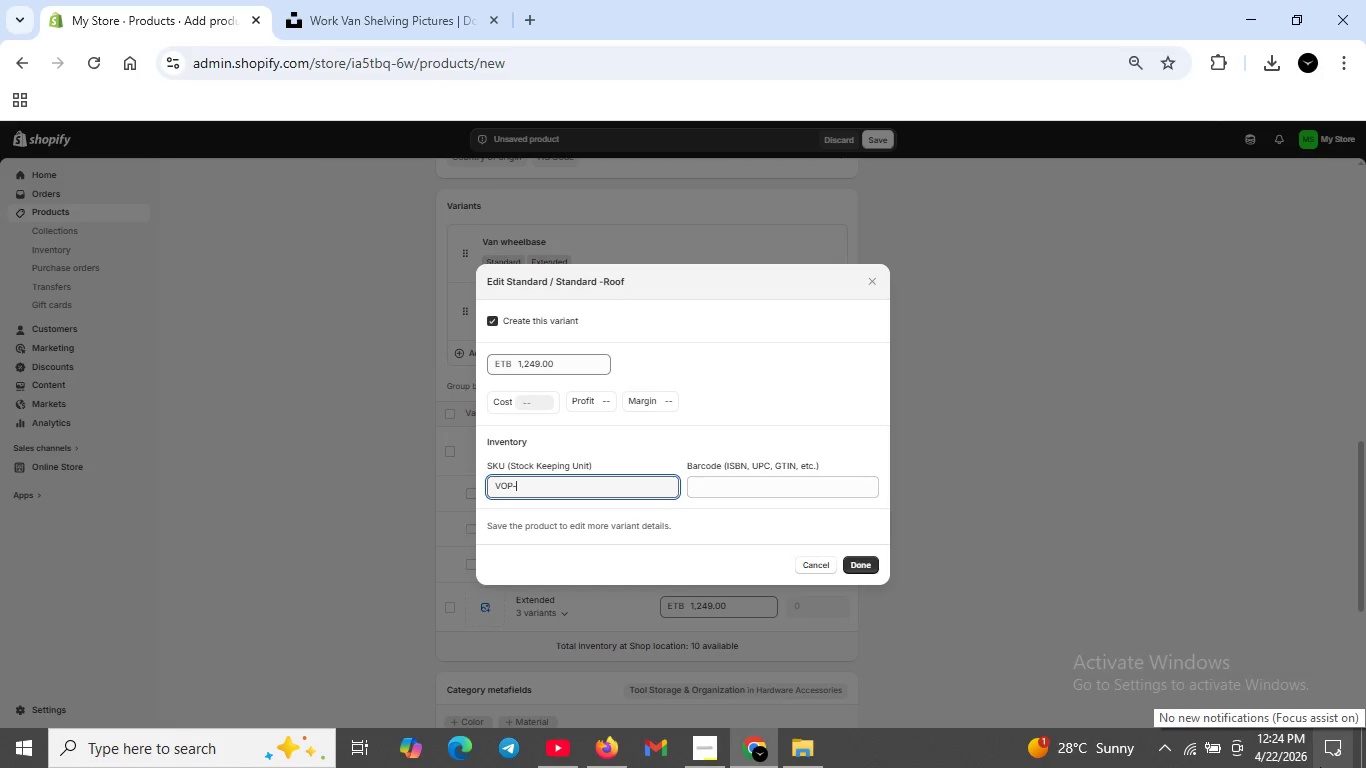 
type(CARP-STD-STD)
 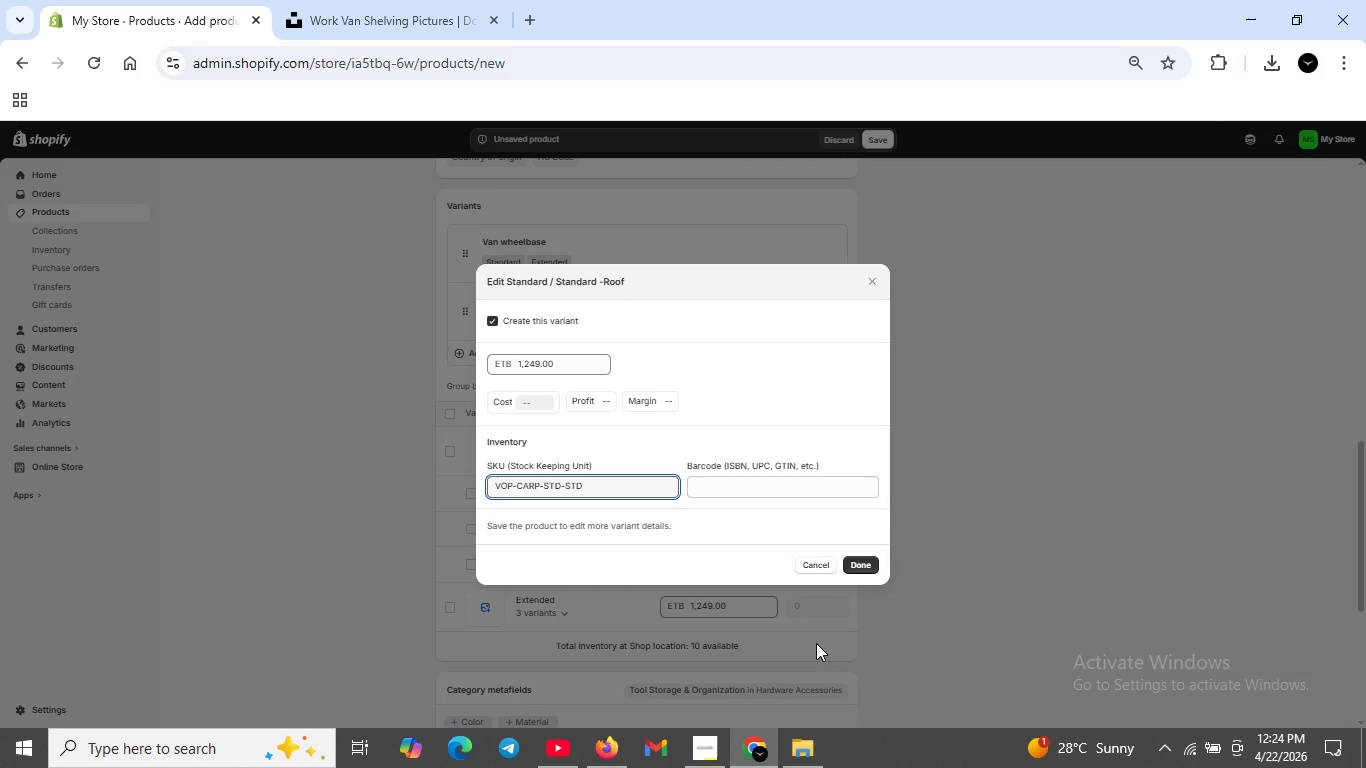 
left_click([854, 566])
 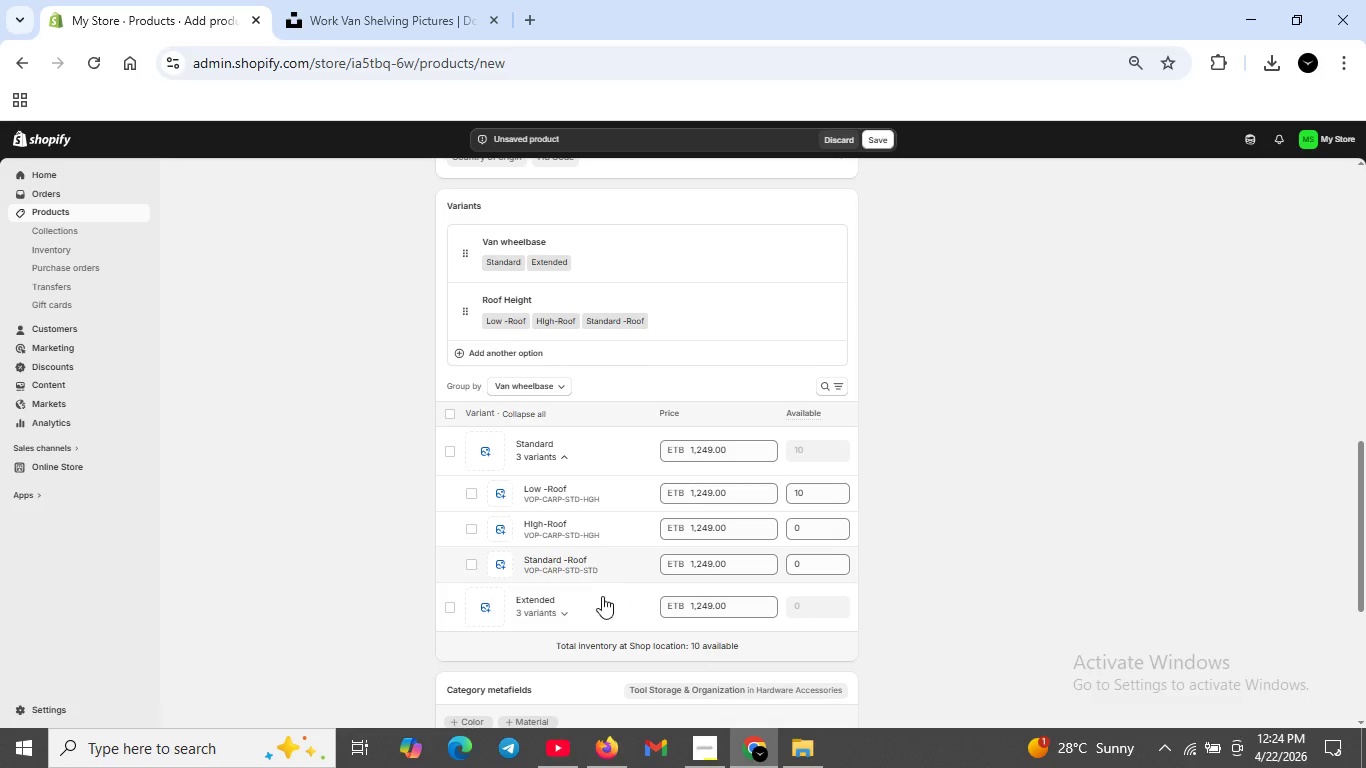 
left_click([579, 607])
 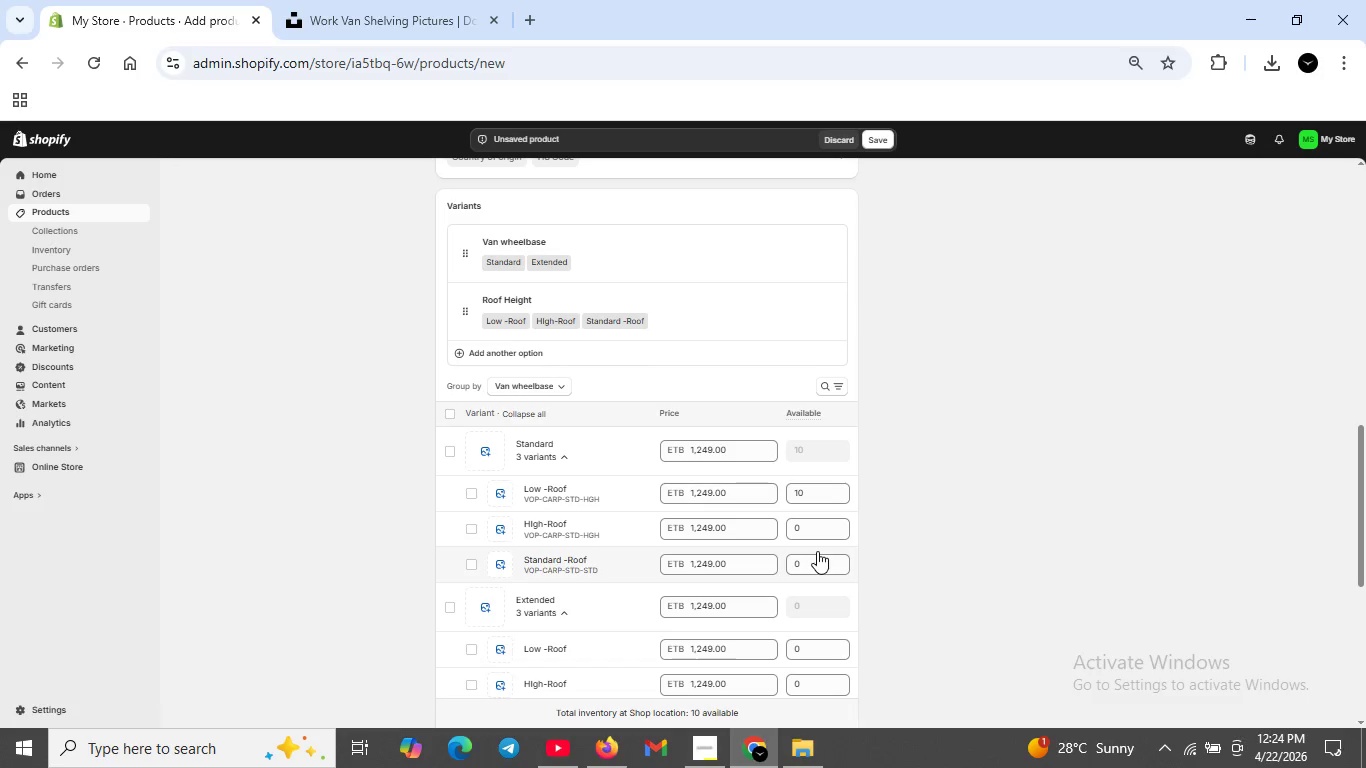 
double_click([819, 564])
 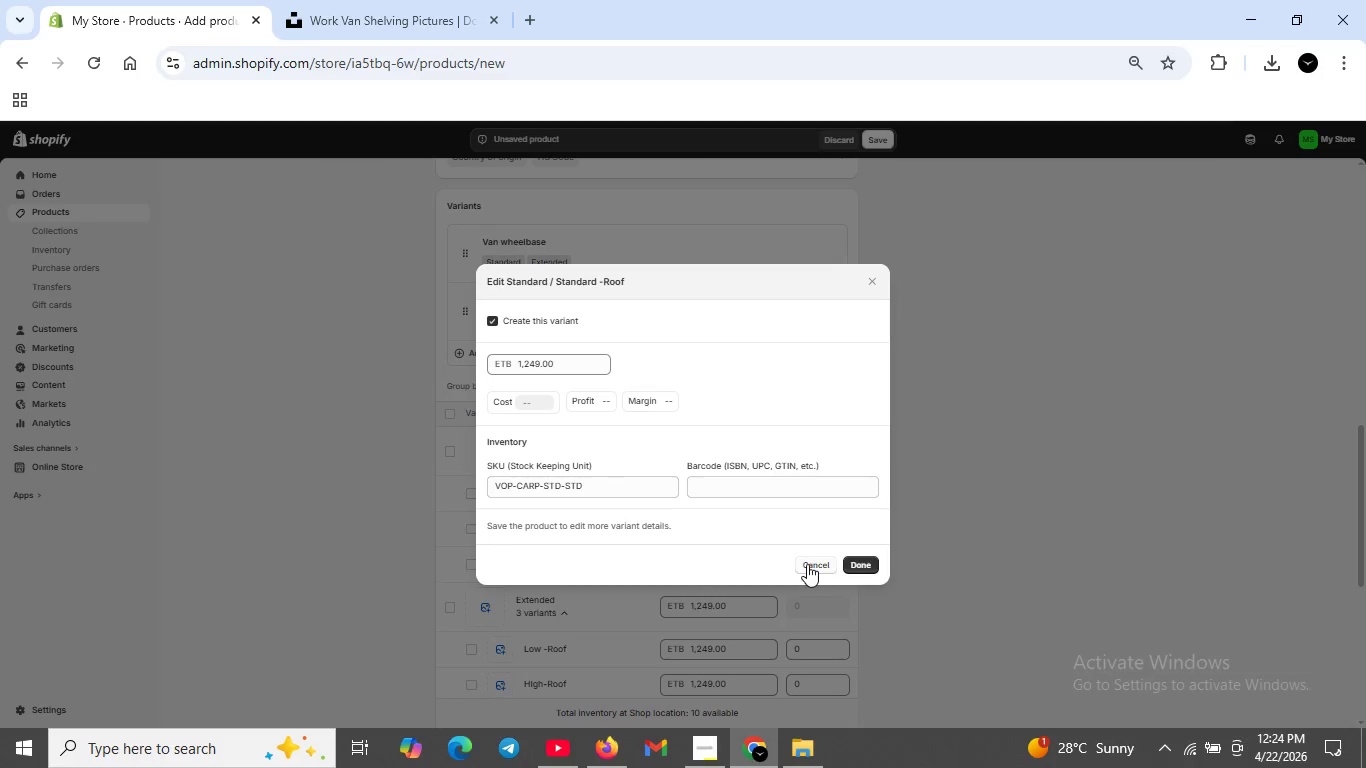 
left_click([807, 564])
 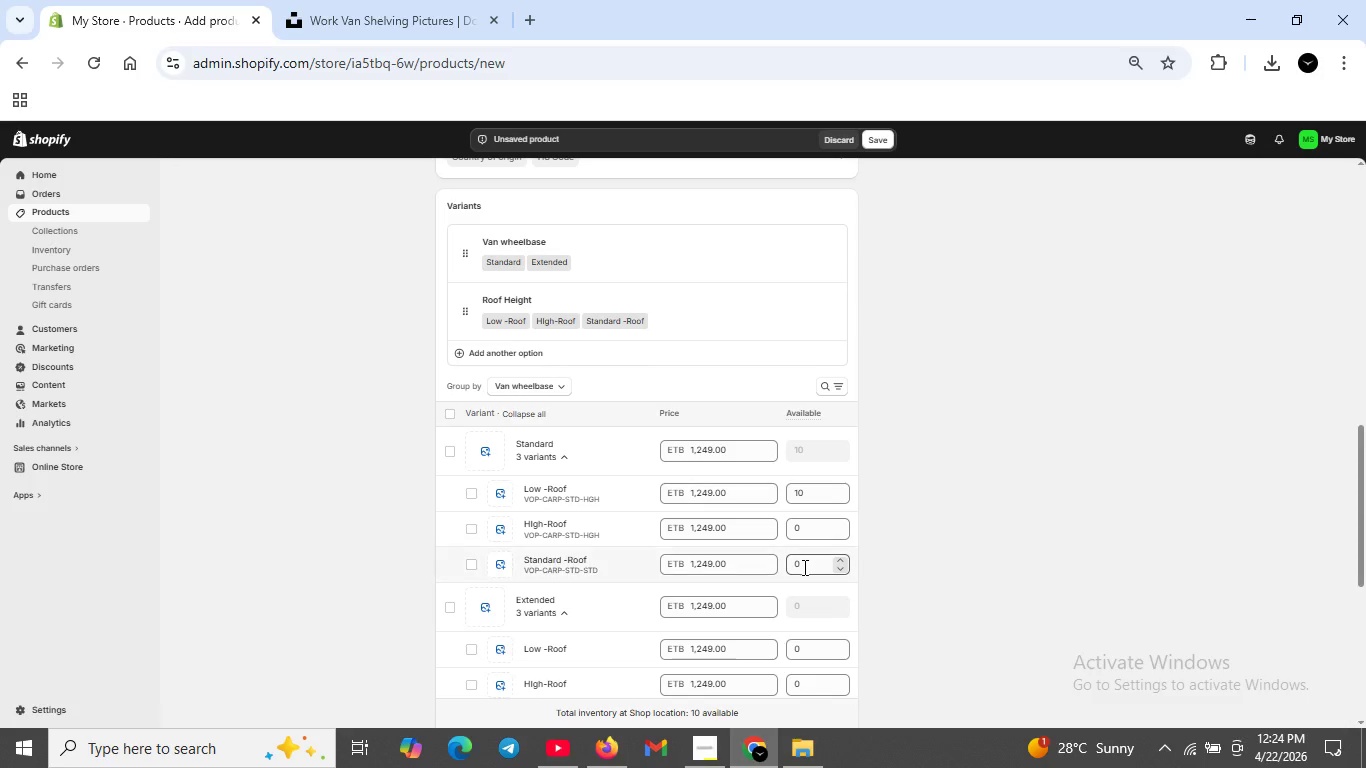 
left_click([803, 567])
 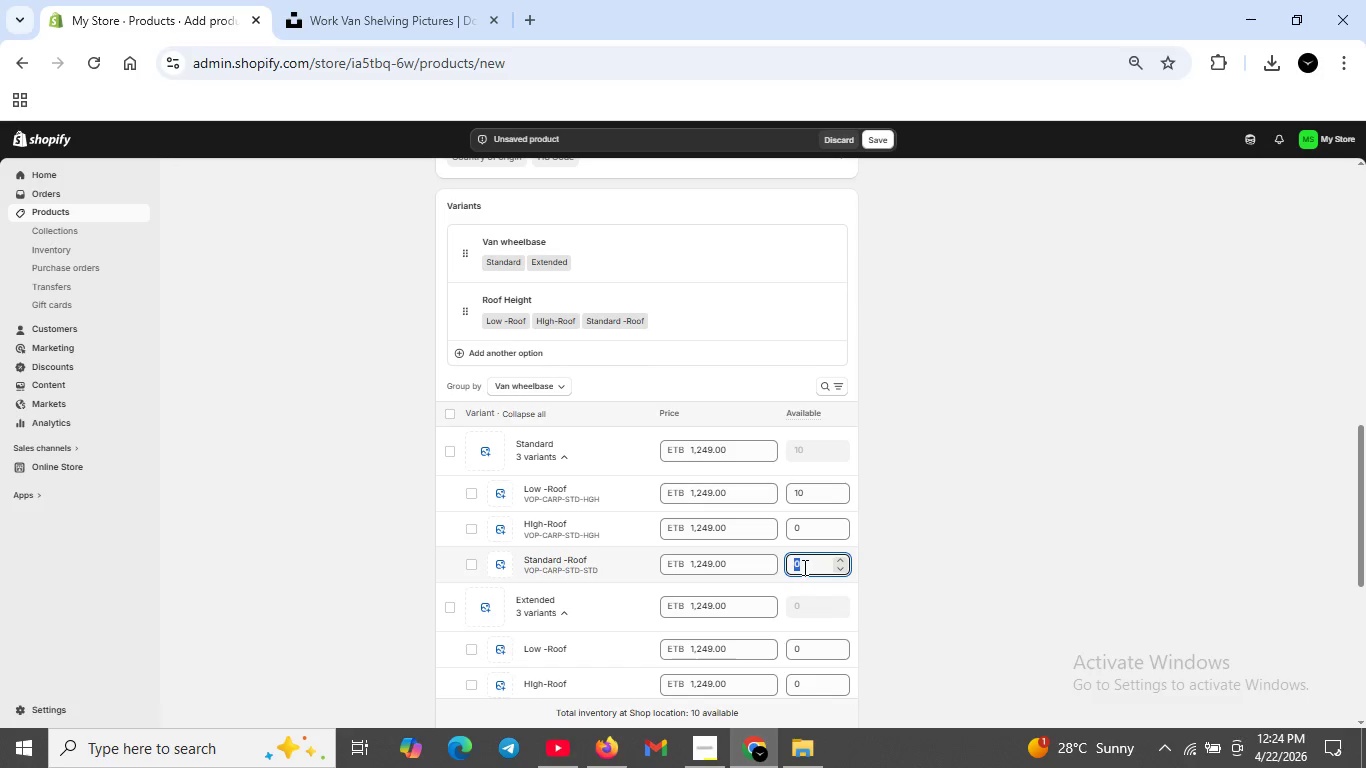 
key(Backspace)
type(10)
 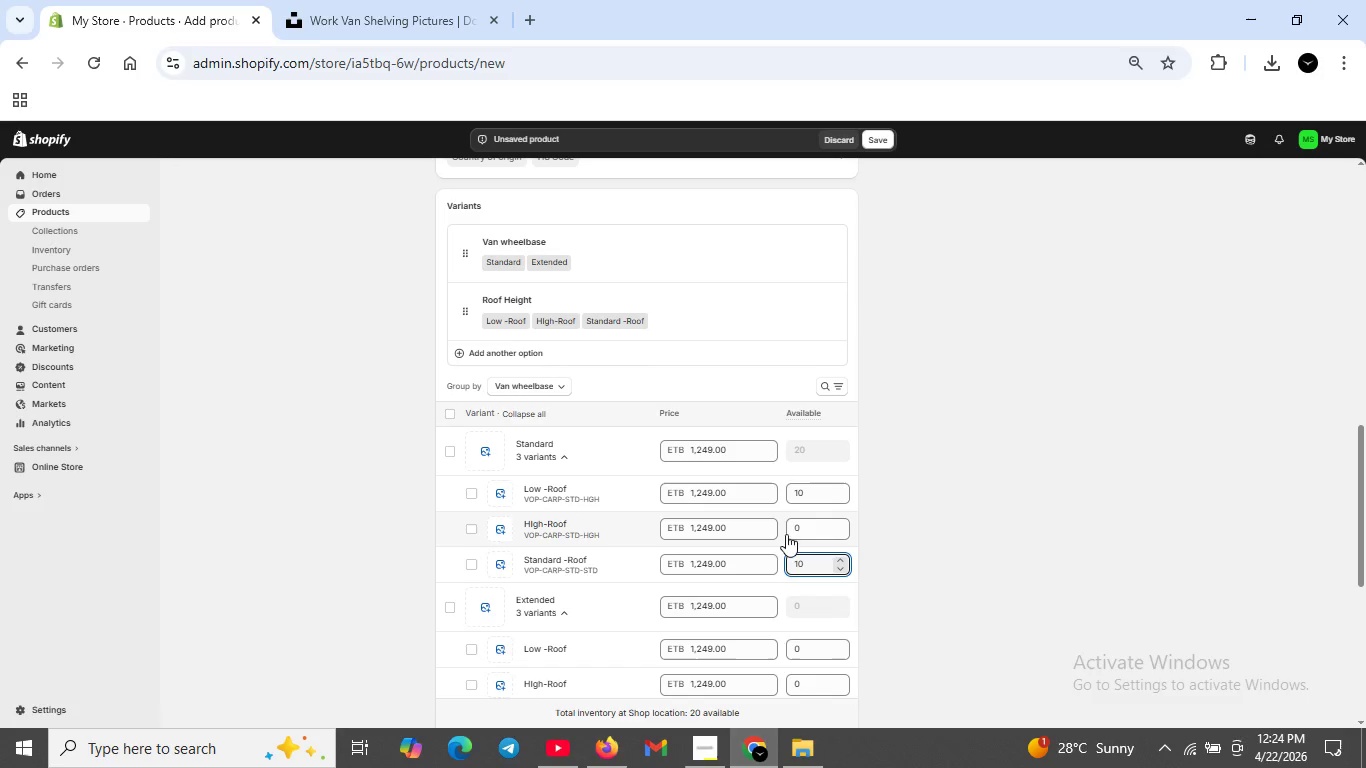 
left_click([808, 530])
 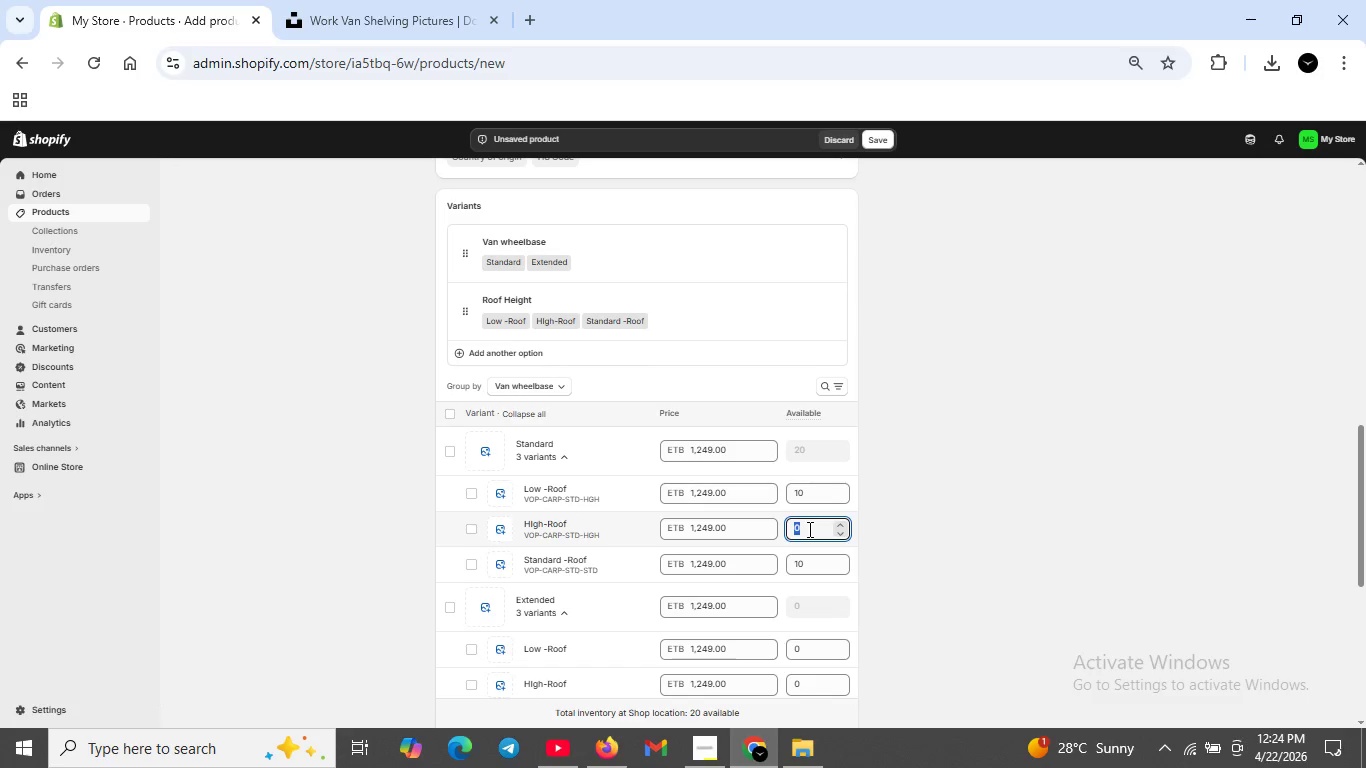 
key(Backspace)
type(10)
 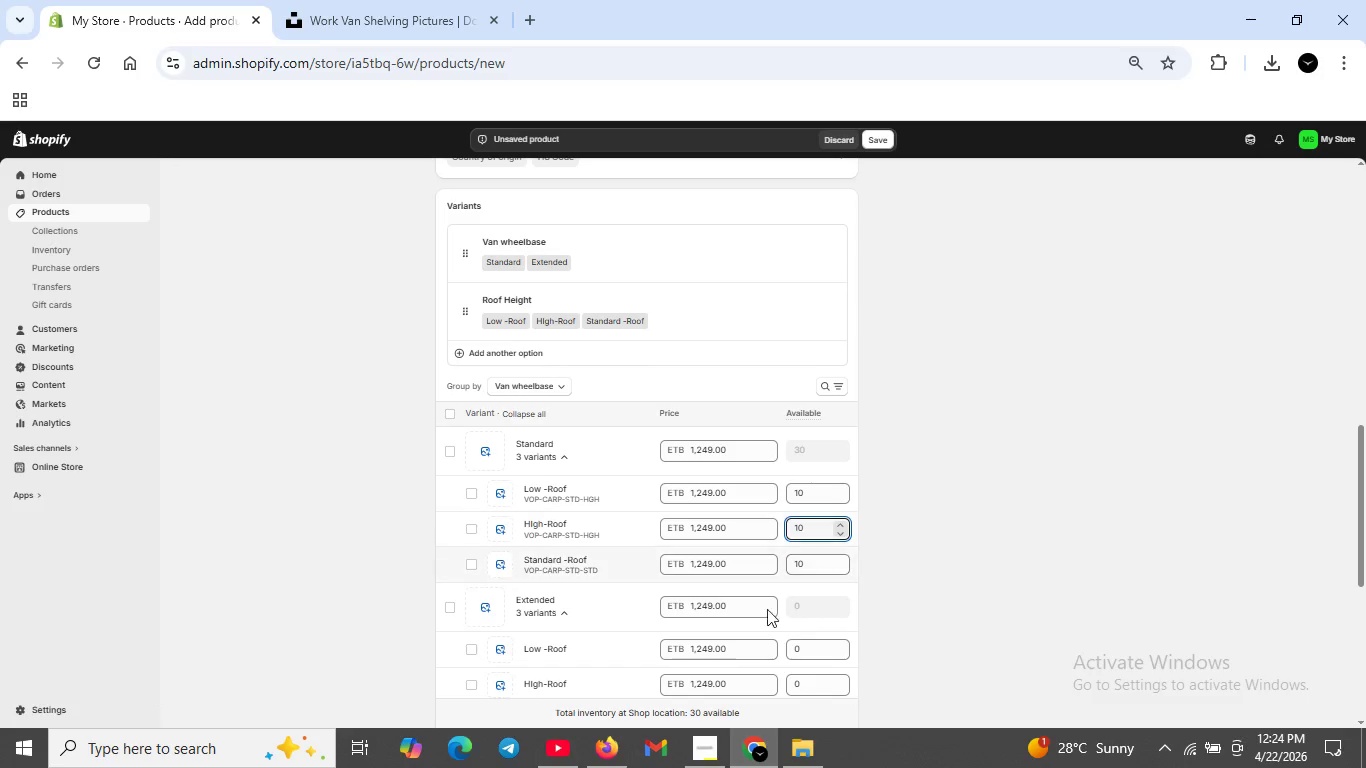 
scroll: coordinate [672, 602], scroll_direction: down, amount: 2.0
 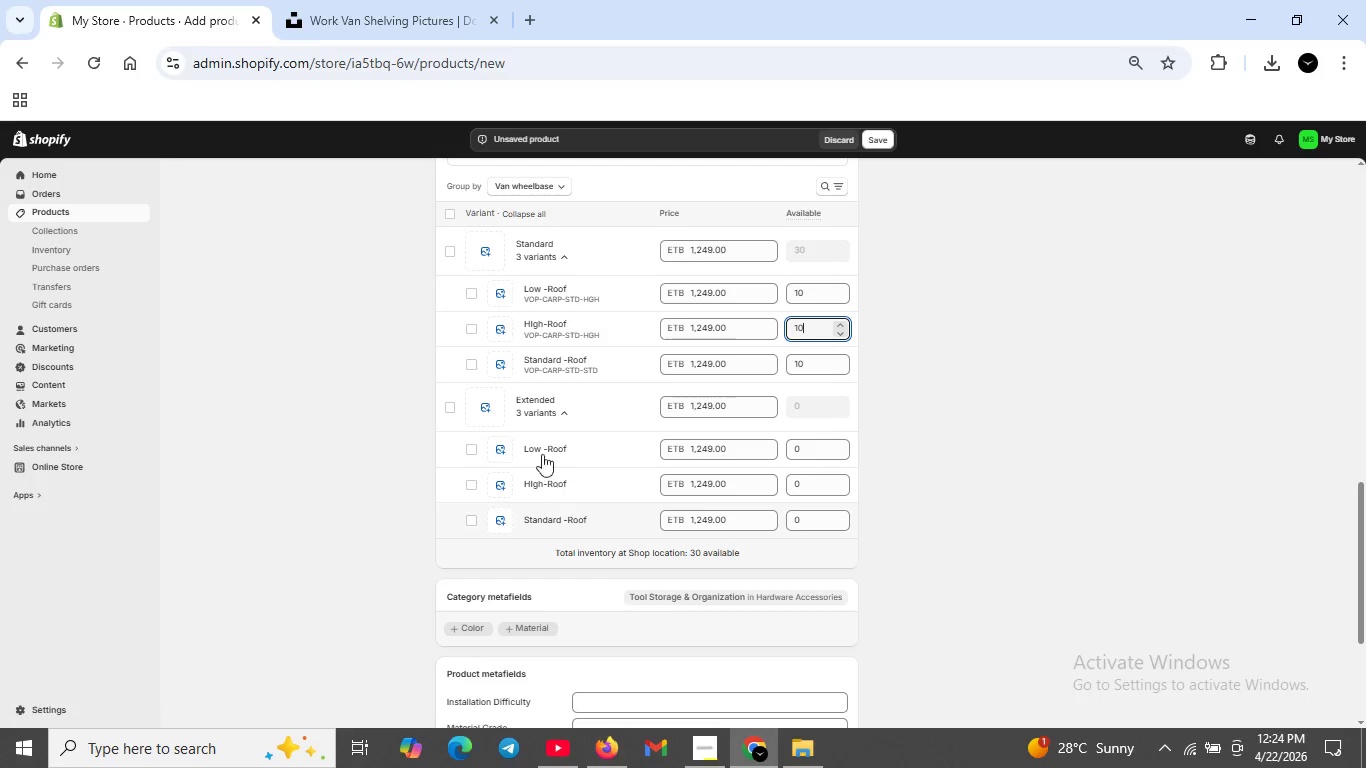 
left_click([539, 444])
 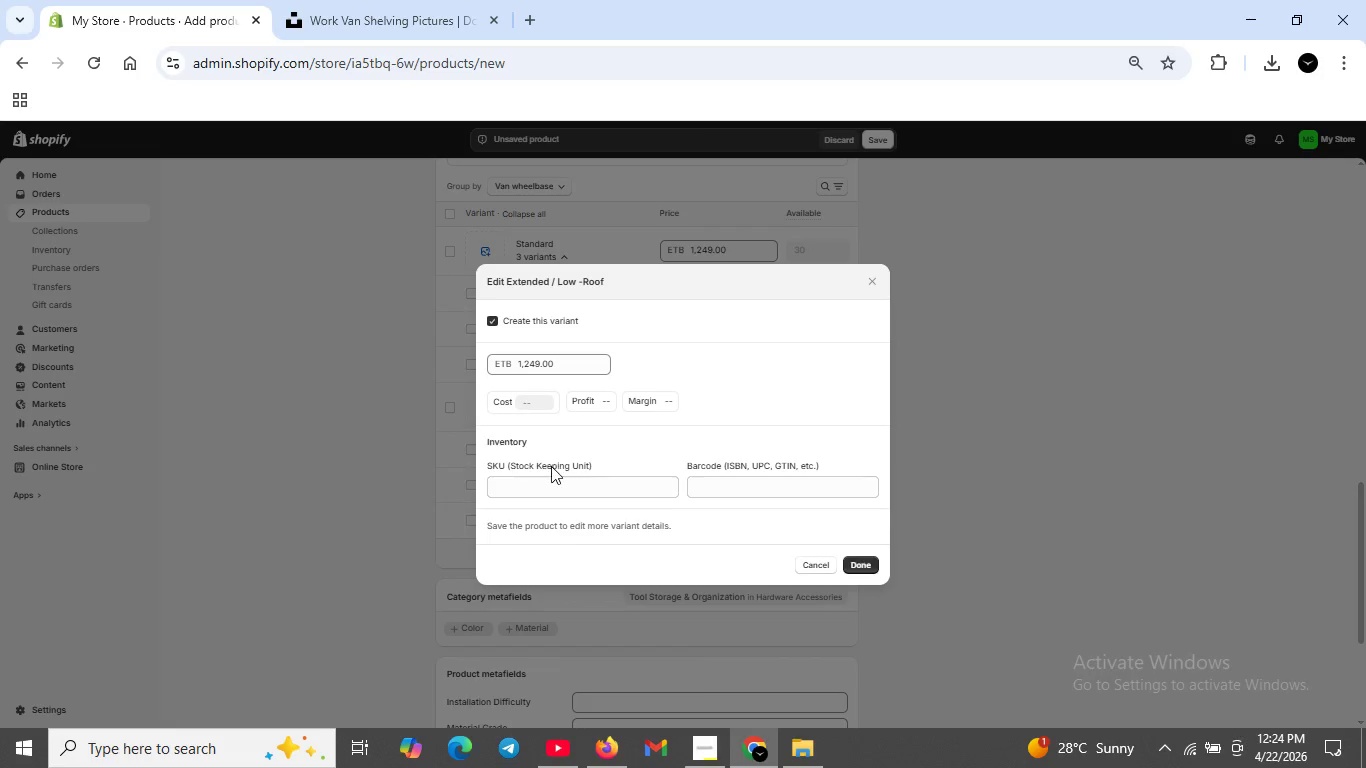 
left_click([560, 476])
 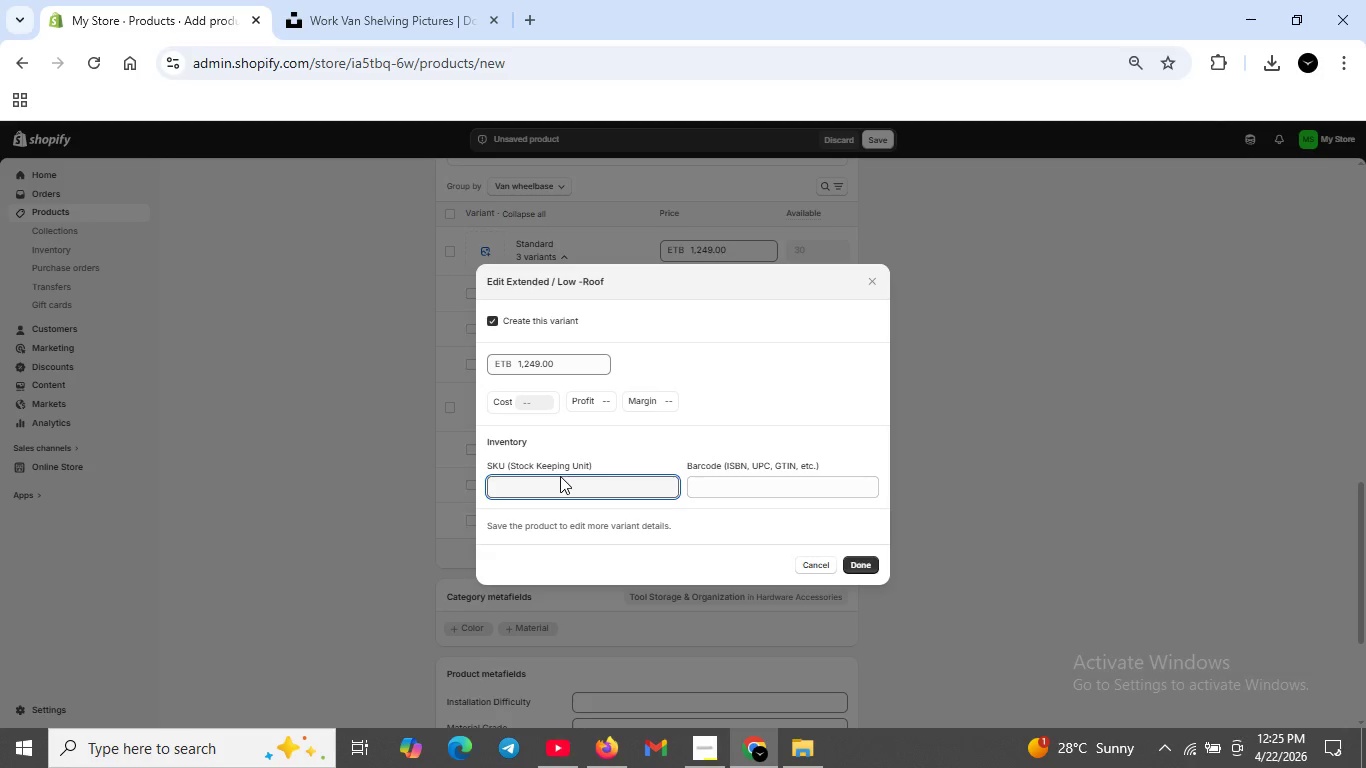 
type(VOP-CARP-EXT-HGH)
 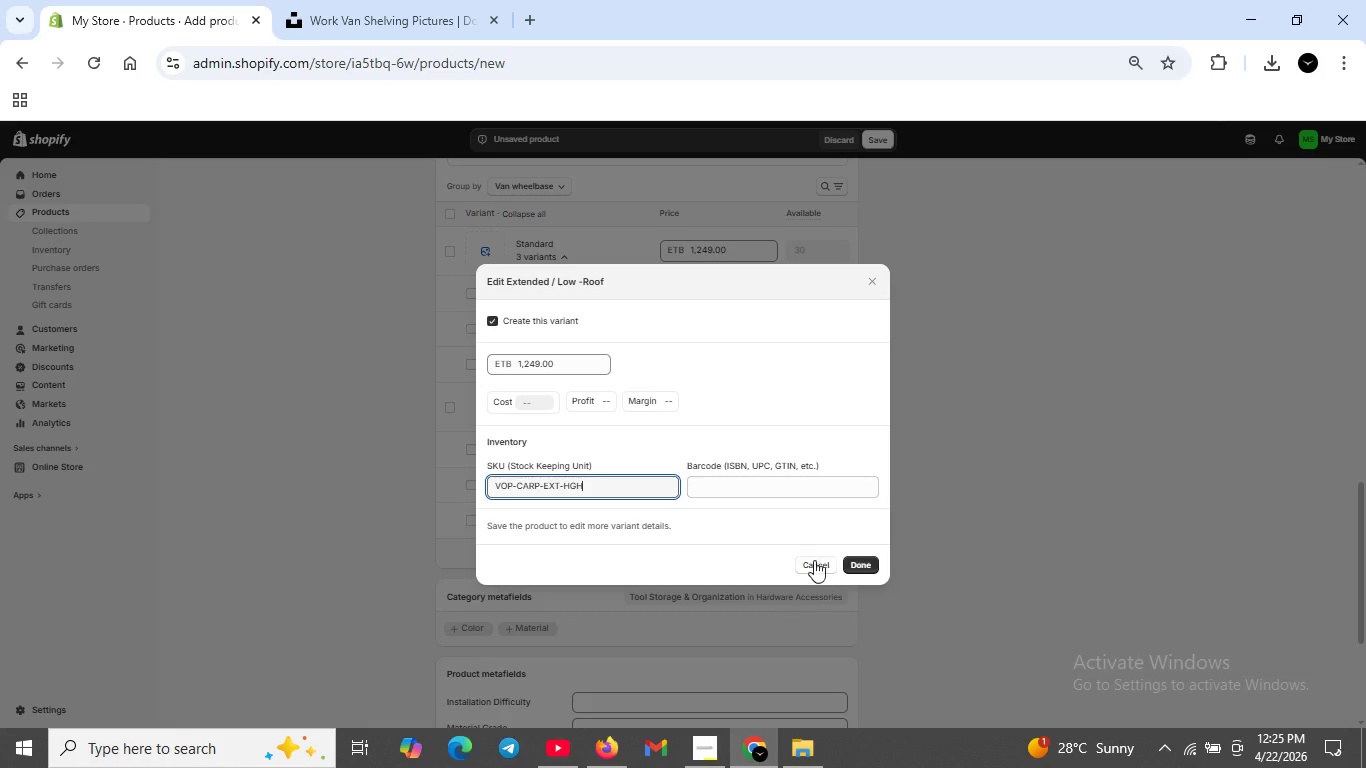 
left_click([869, 562])
 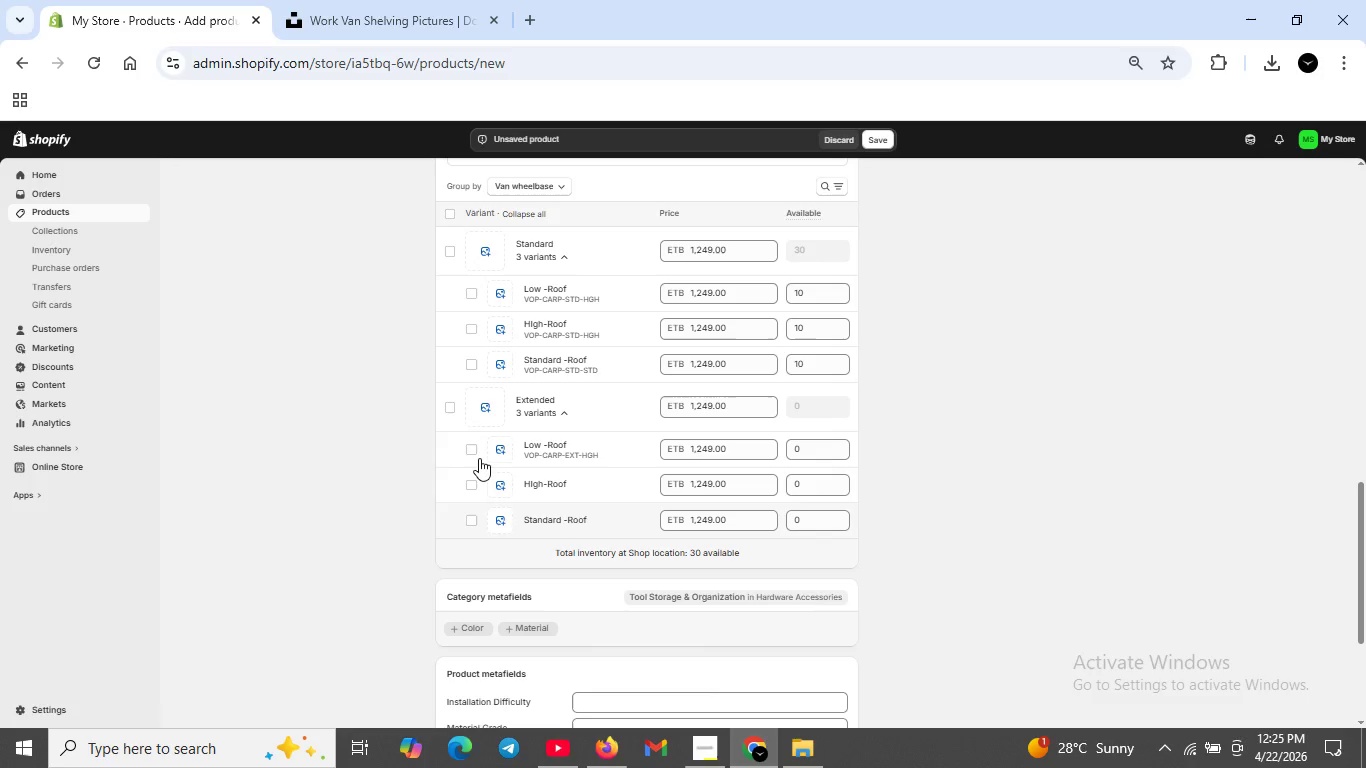 
left_click([552, 484])
 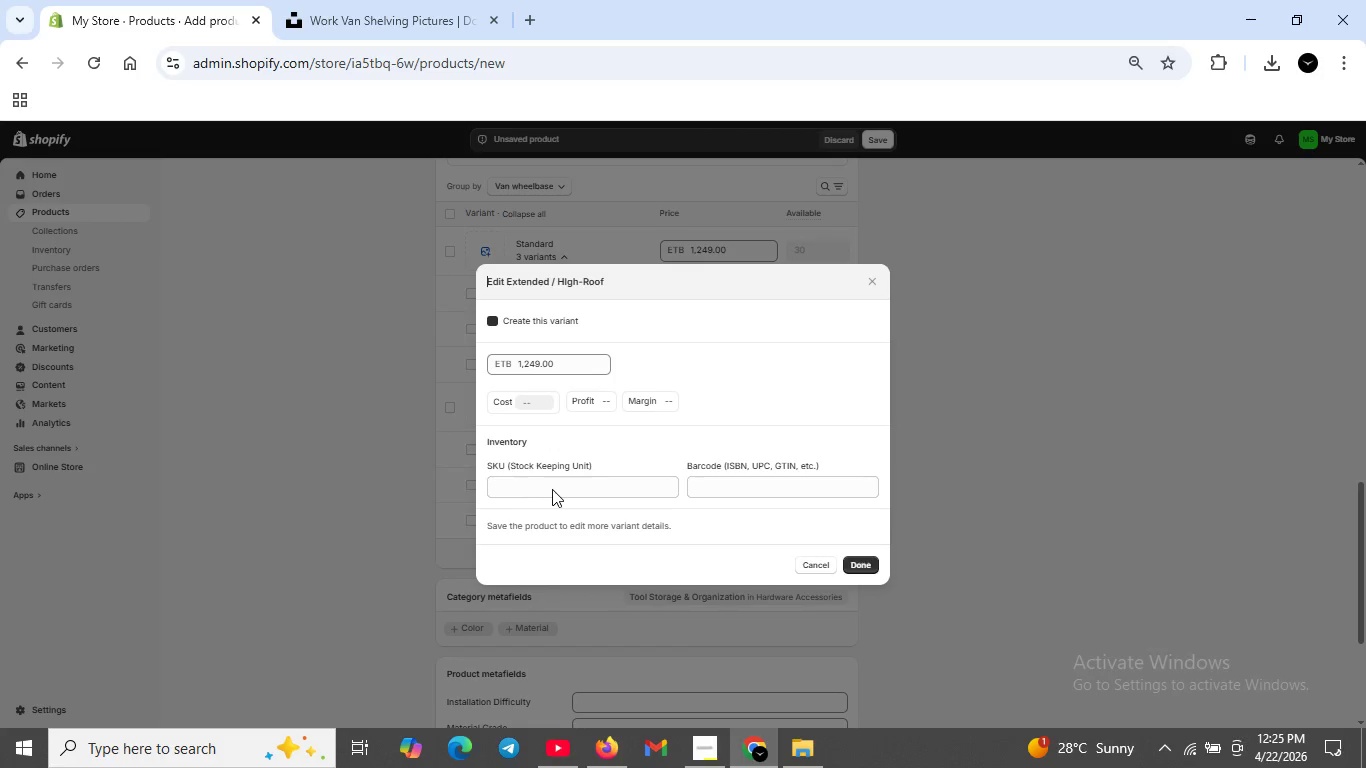 
left_click([552, 489])
 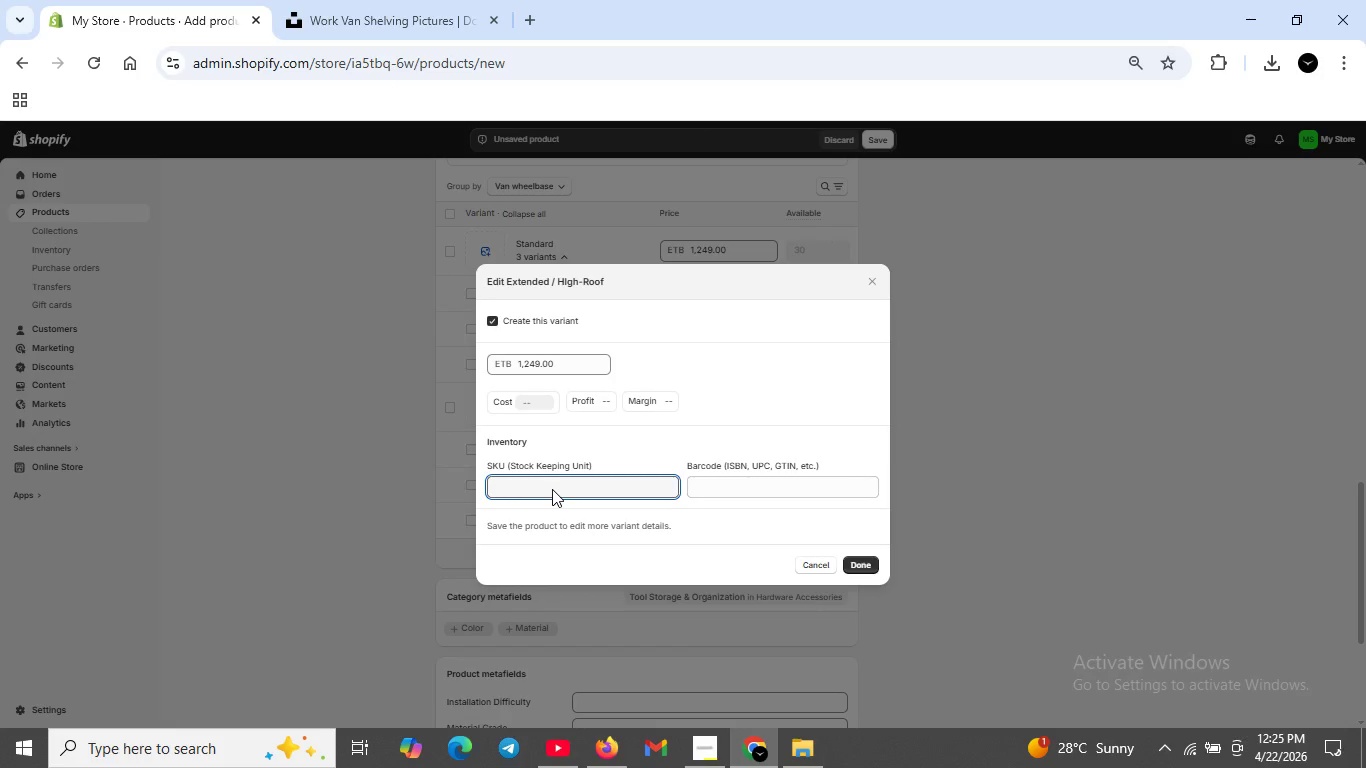 
type(VOP-CARP-EXT-GH)
key(Backspace)
key(Backspace)
type(HGH)
 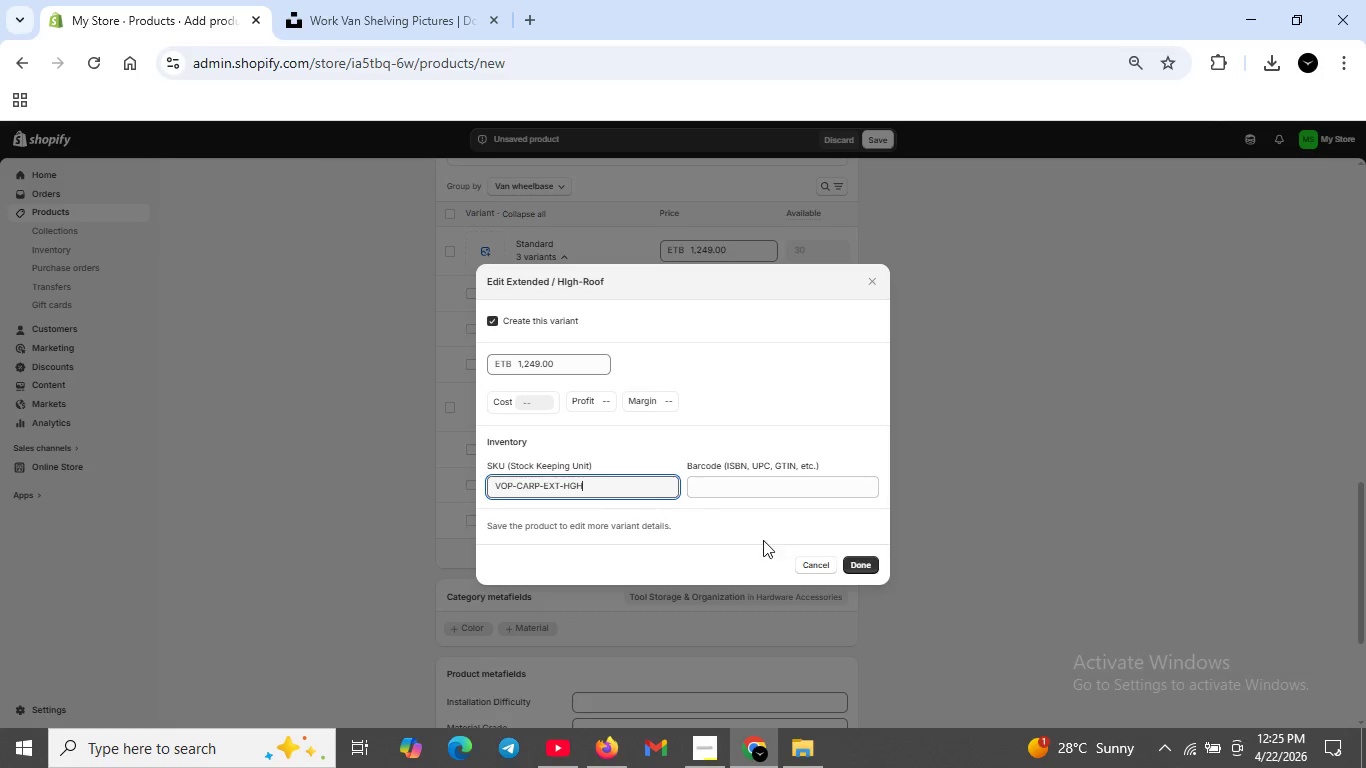 
left_click([866, 560])
 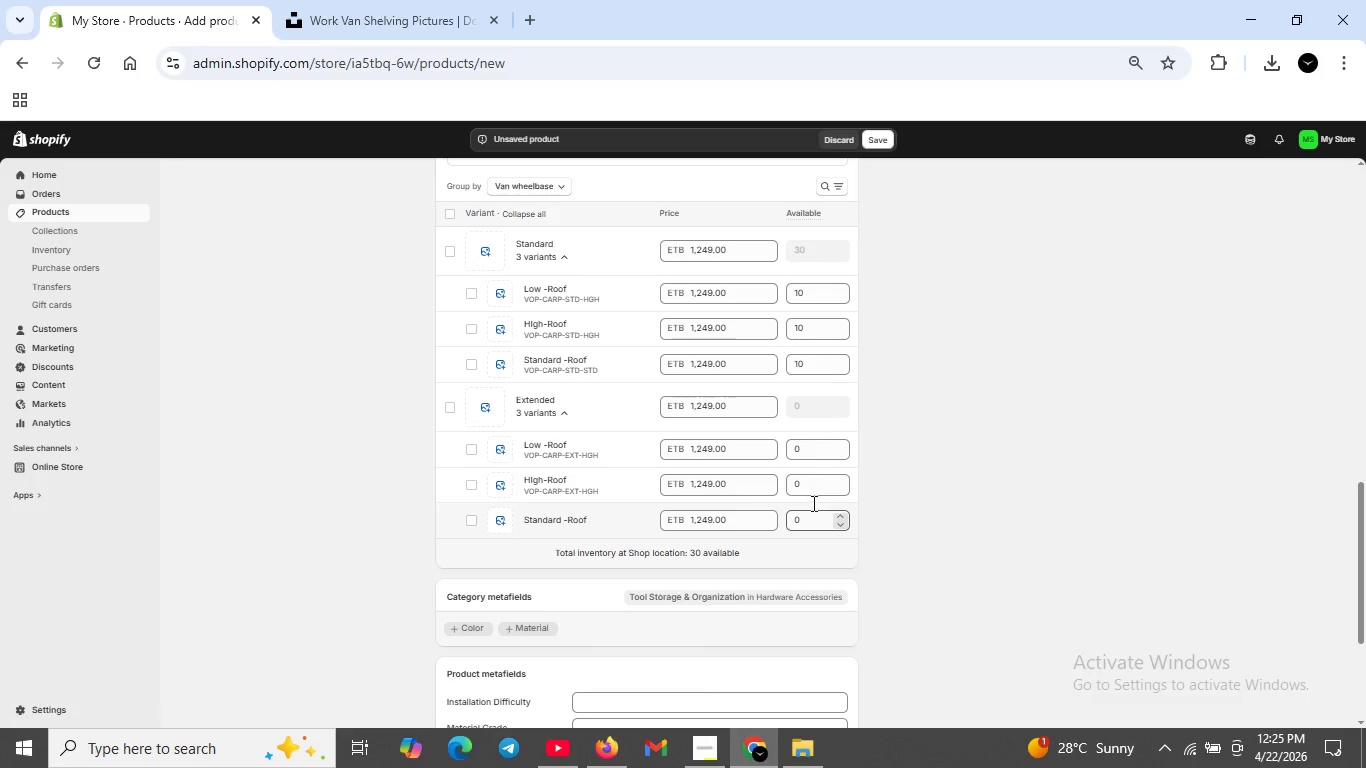 
left_click([811, 447])
 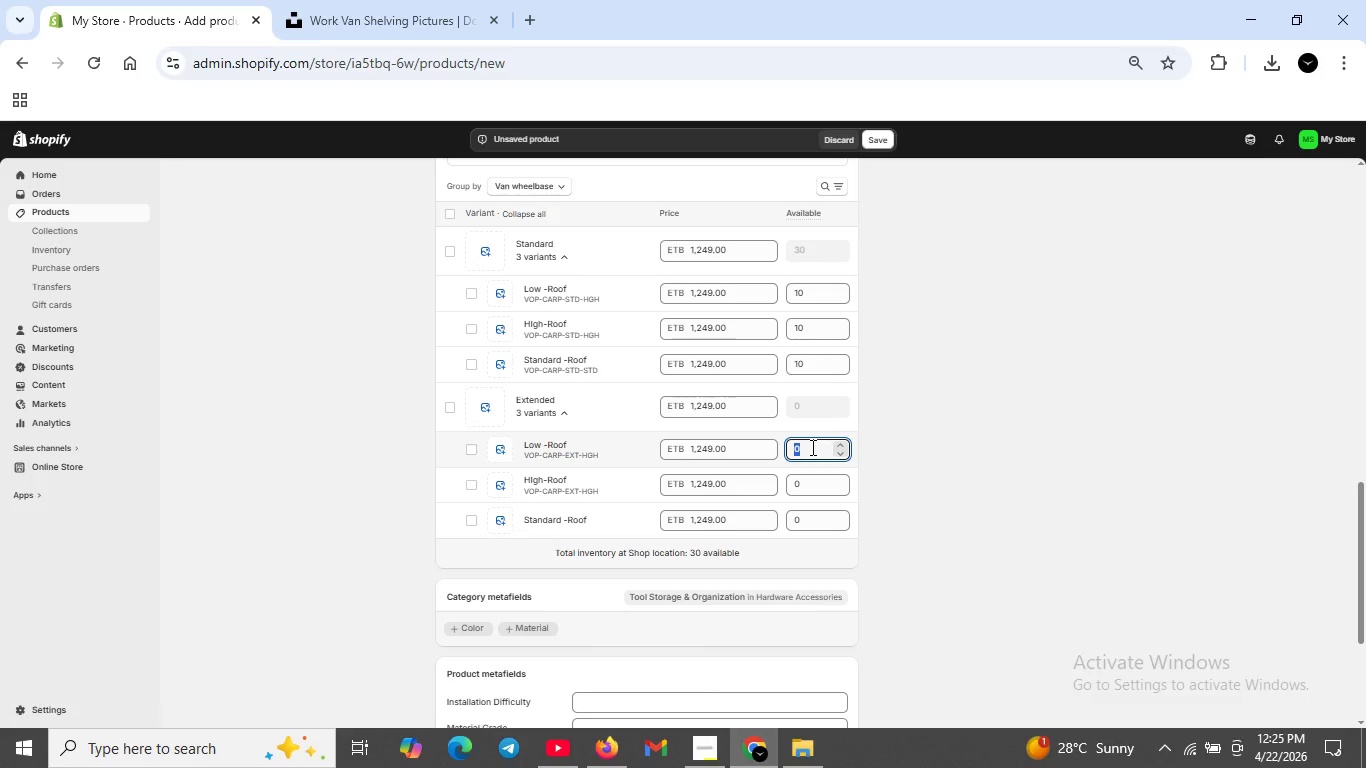 
key(Backspace)
type(10)
 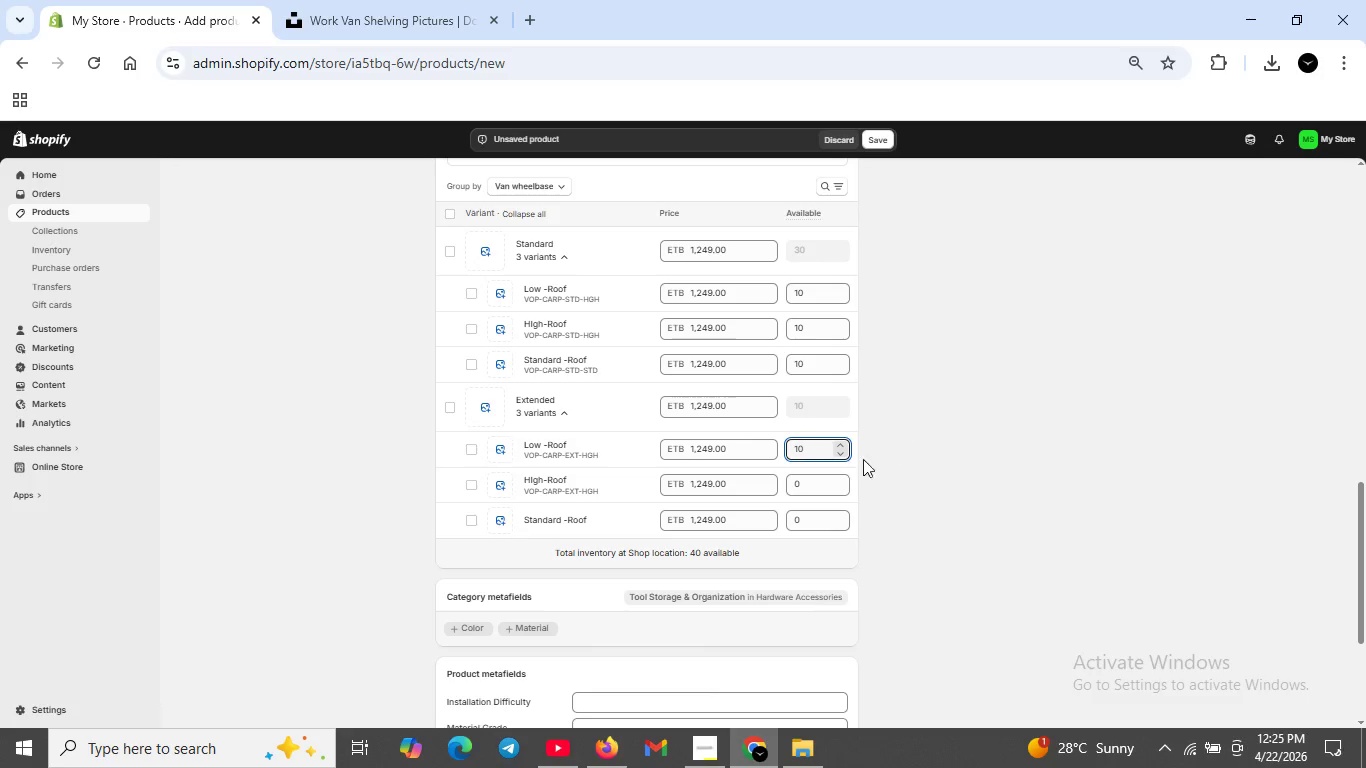 
double_click([804, 474])
 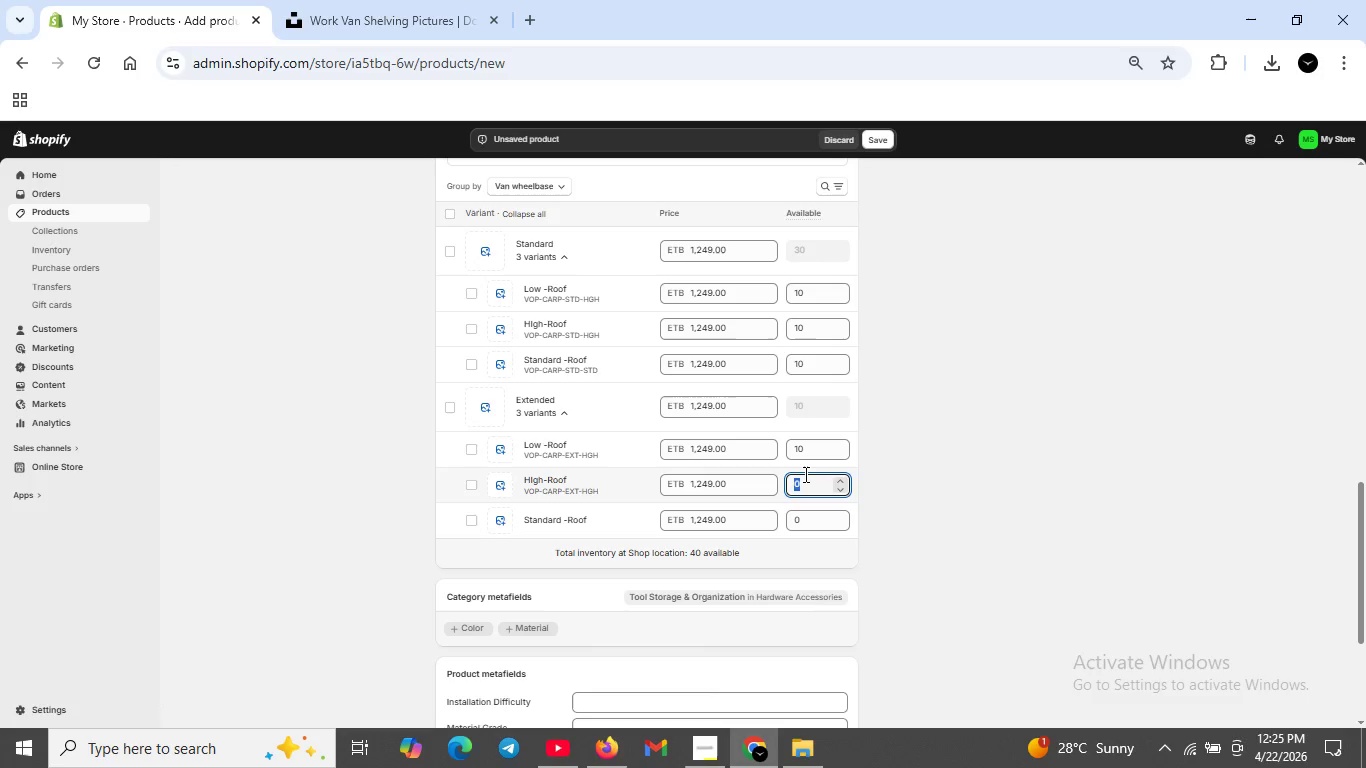 
key(Backspace)
type(10)
 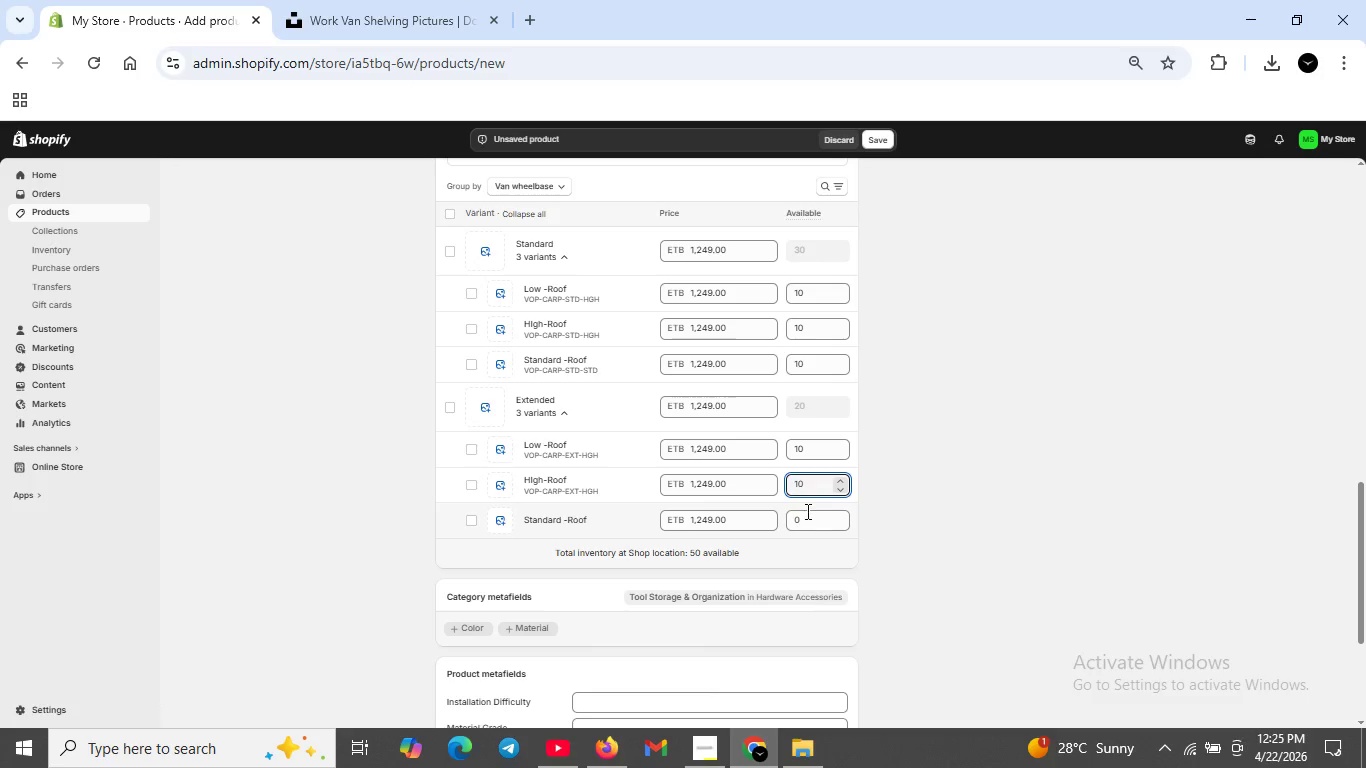 
double_click([808, 513])
 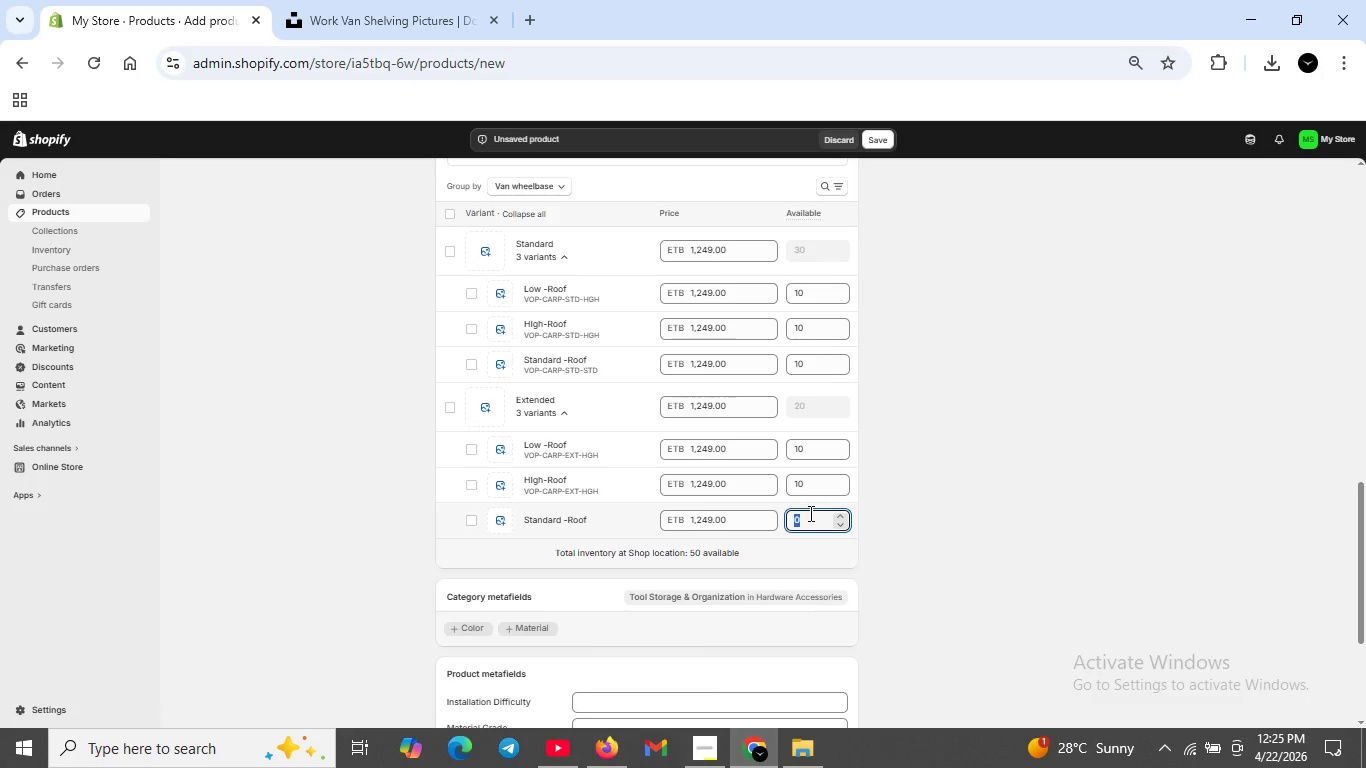 
key(Backspace)
type(10)
 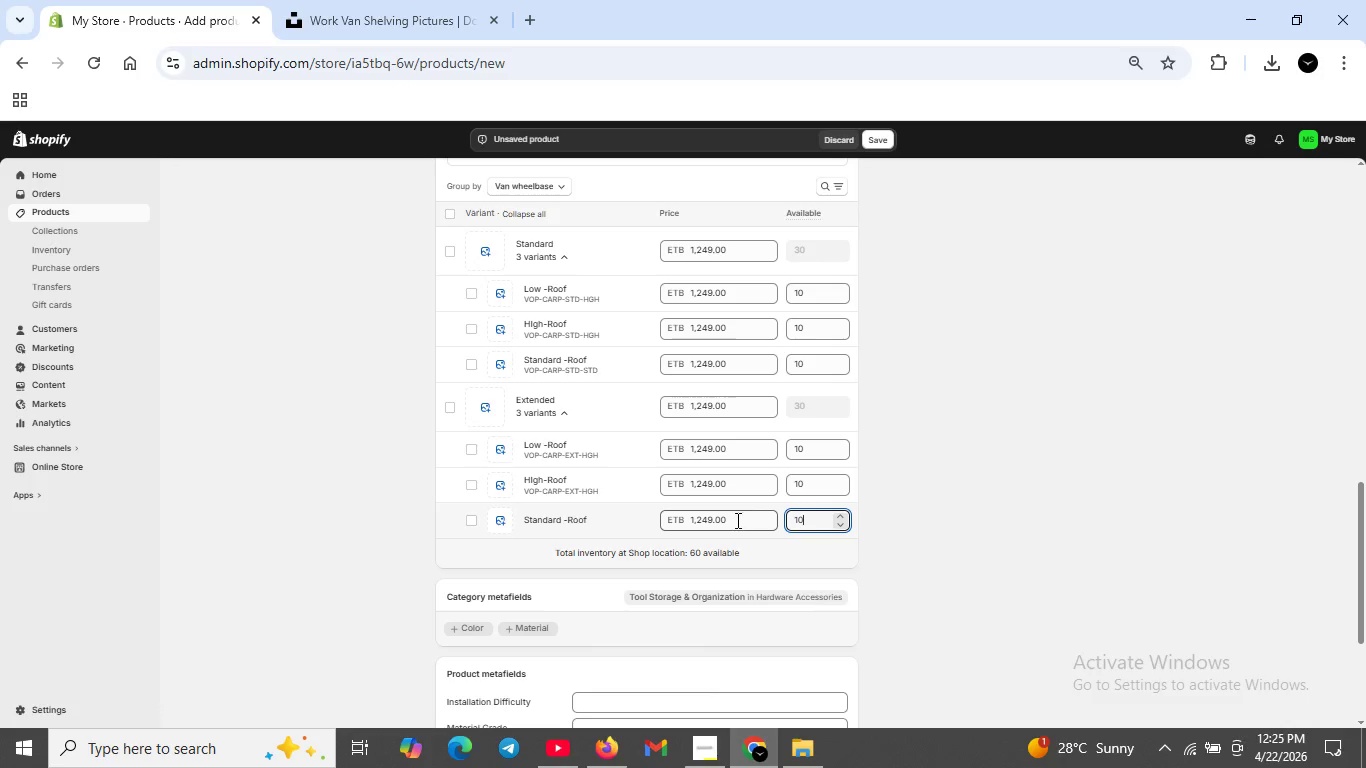 
left_click([568, 520])
 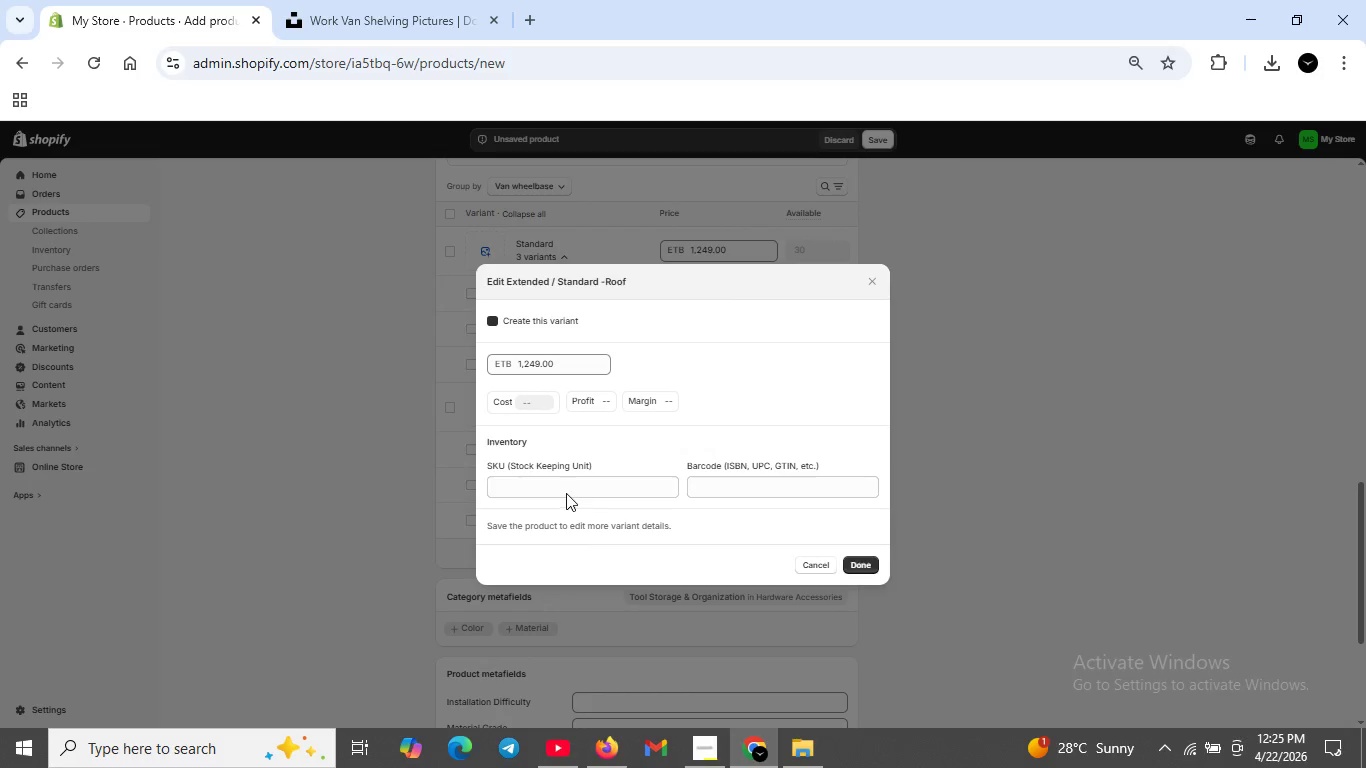 
left_click([564, 485])
 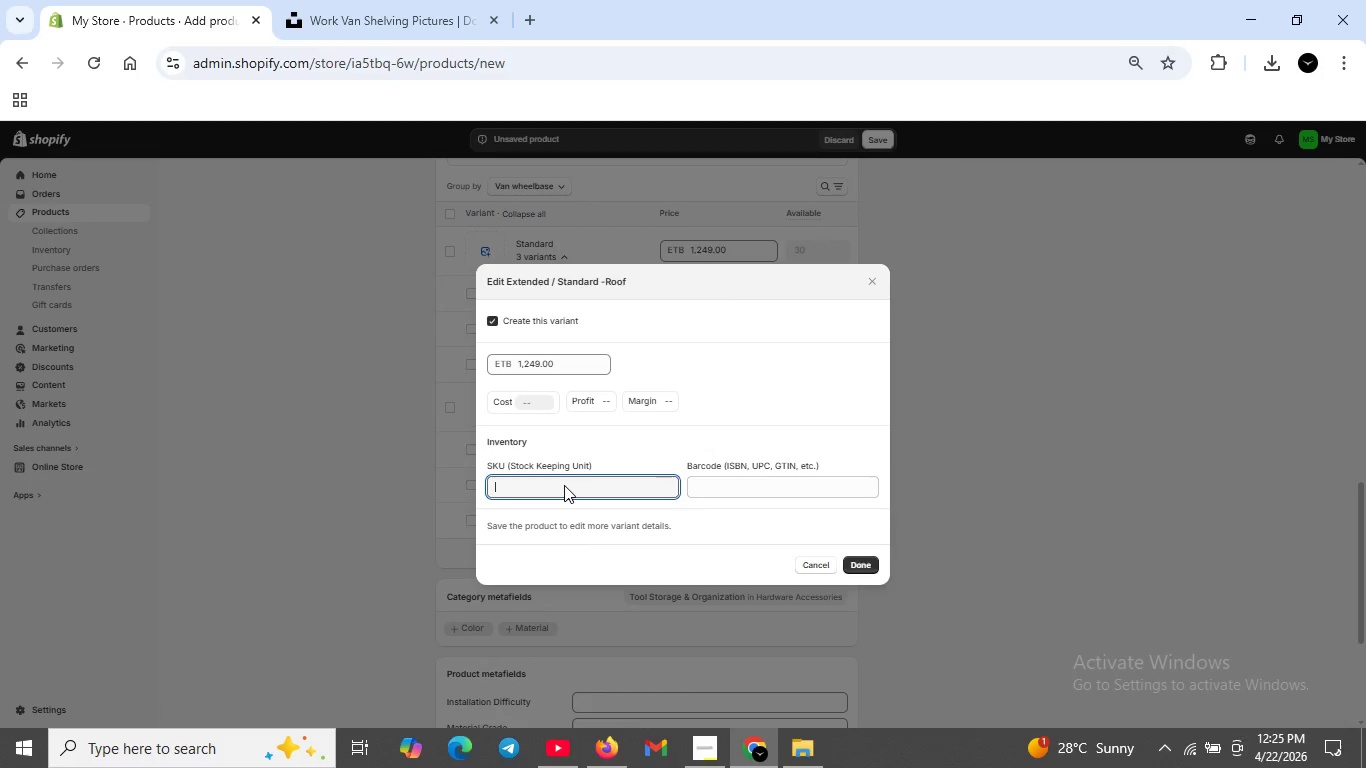 
type(VOP-CARP-EXT-HGH)
 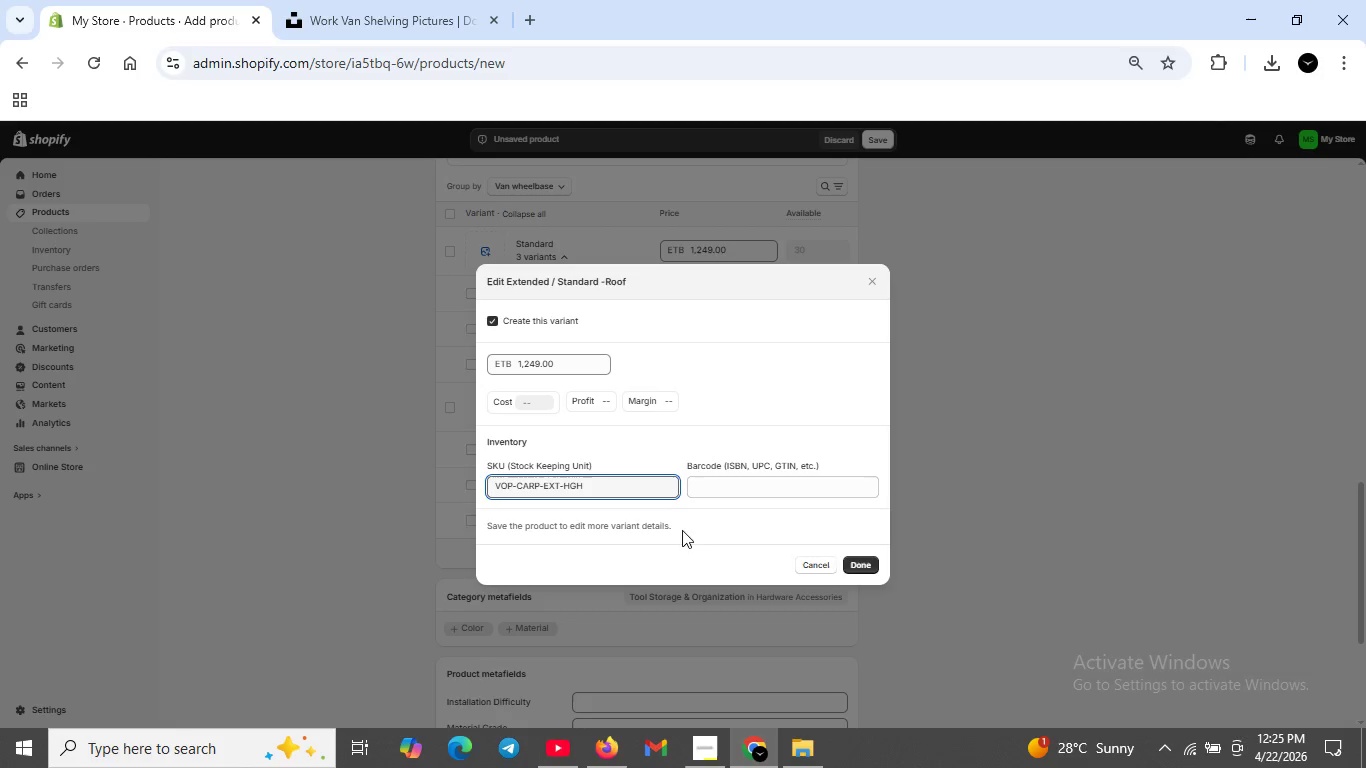 
left_click([855, 567])
 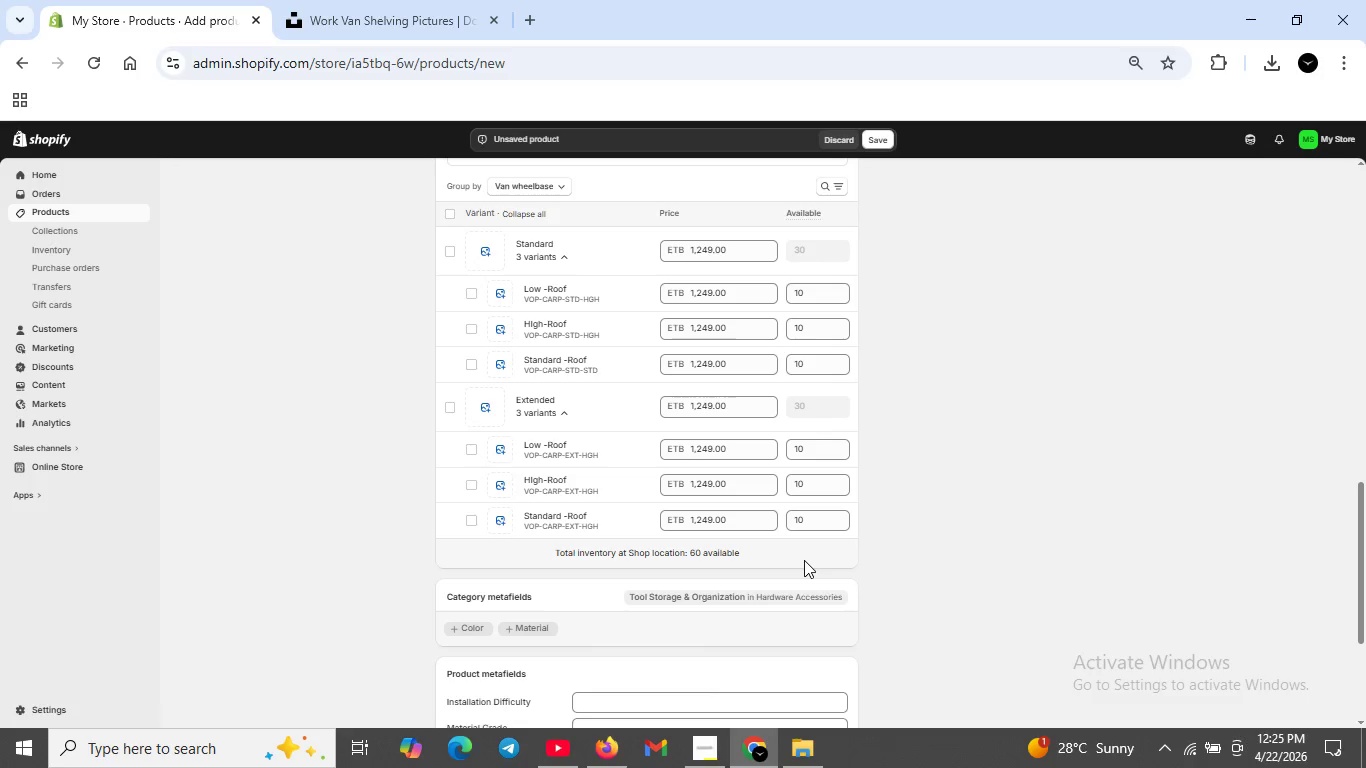 
scroll: coordinate [798, 550], scroll_direction: up, amount: 1.0
 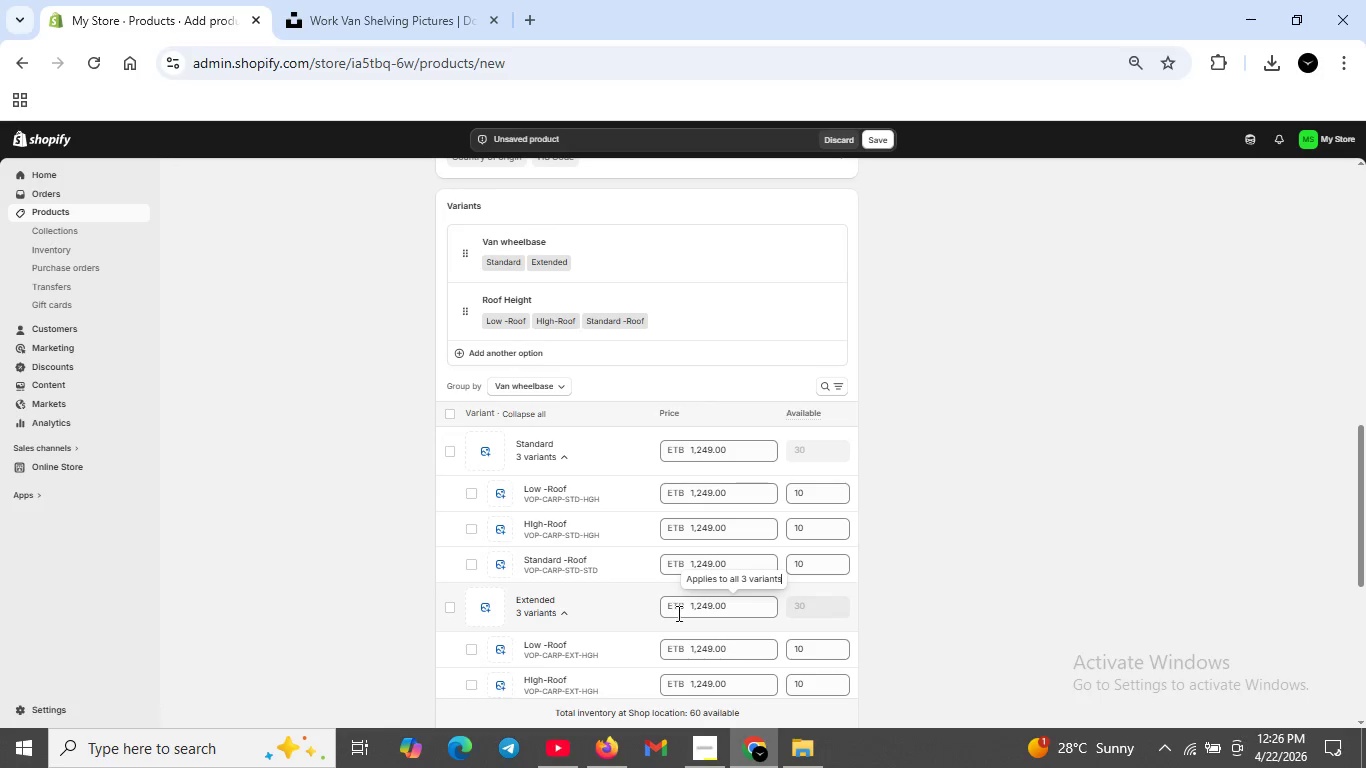 
scroll: coordinate [664, 634], scroll_direction: none, amount: 0.0
 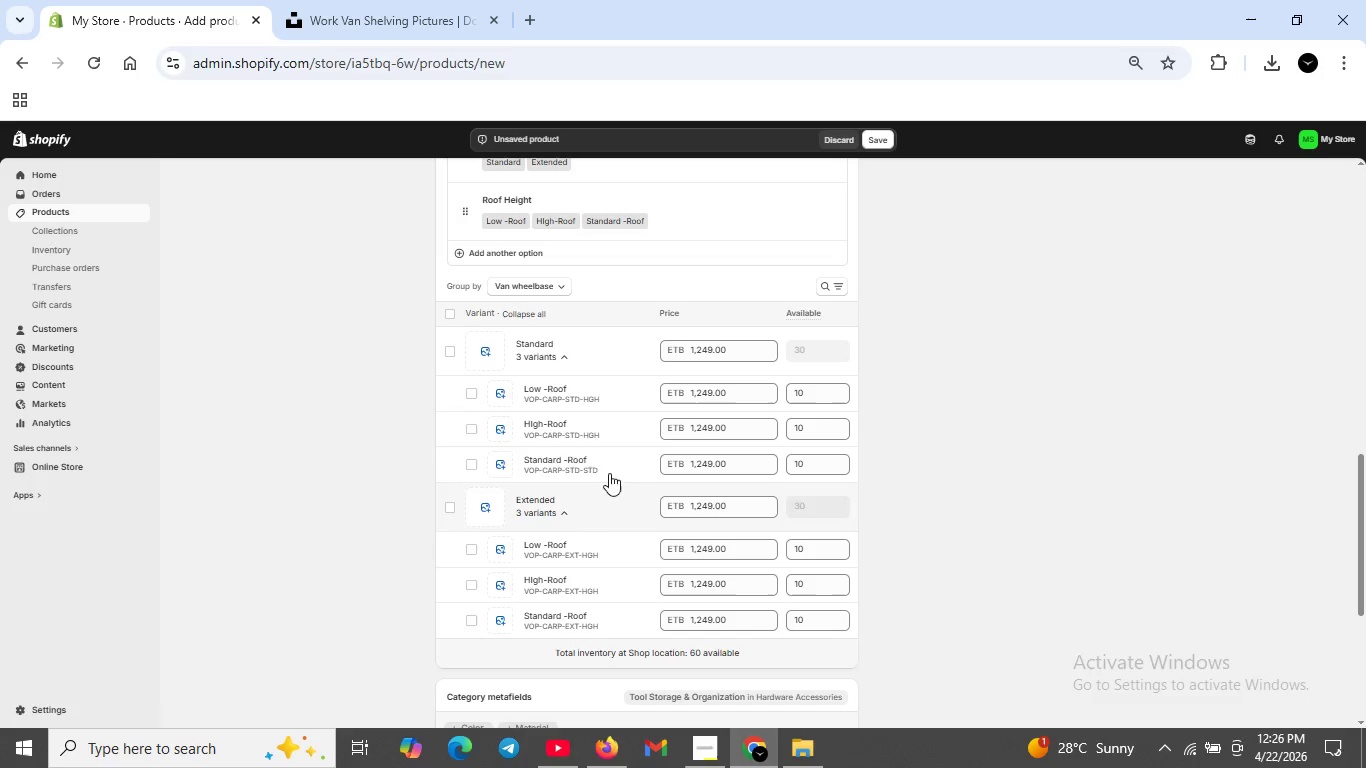 
wait(5.32)
 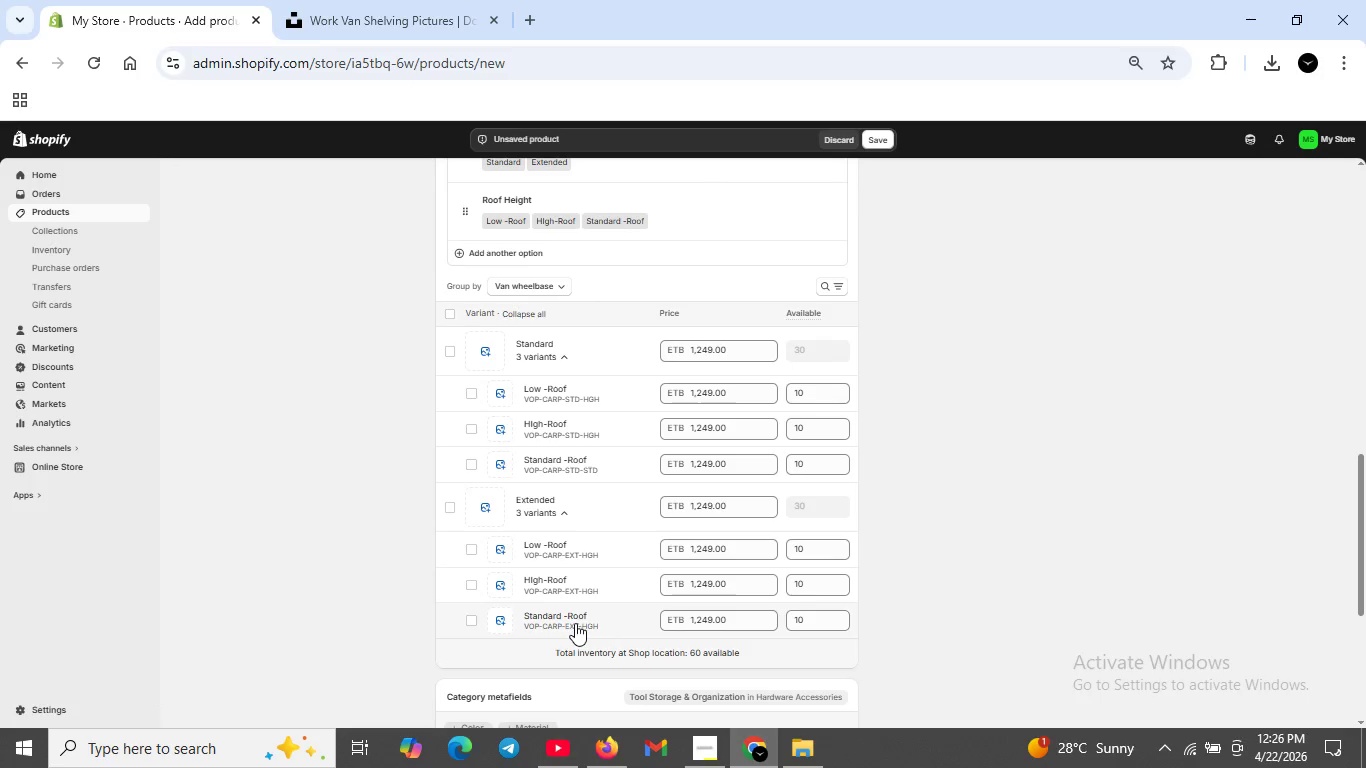 
scroll: coordinate [594, 486], scroll_direction: down, amount: 1.0
 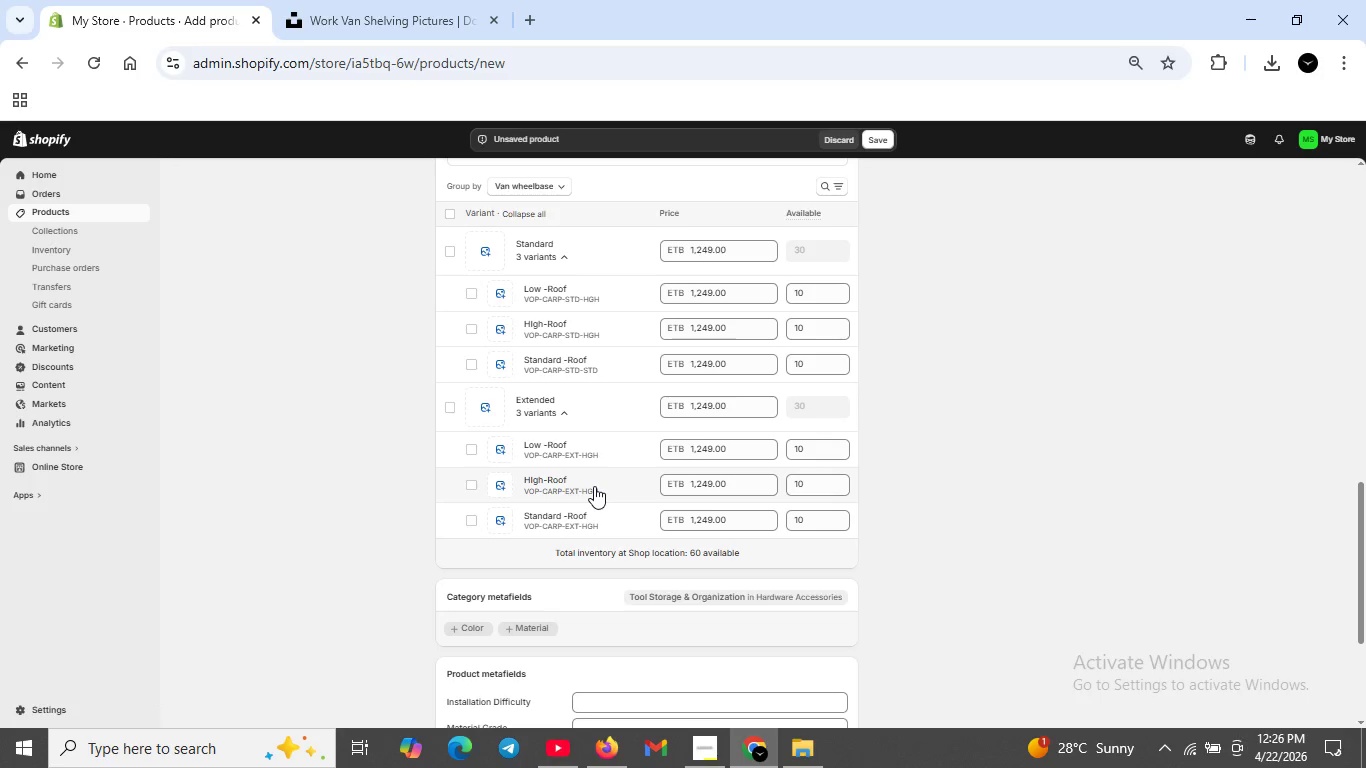 
wait(8.98)
 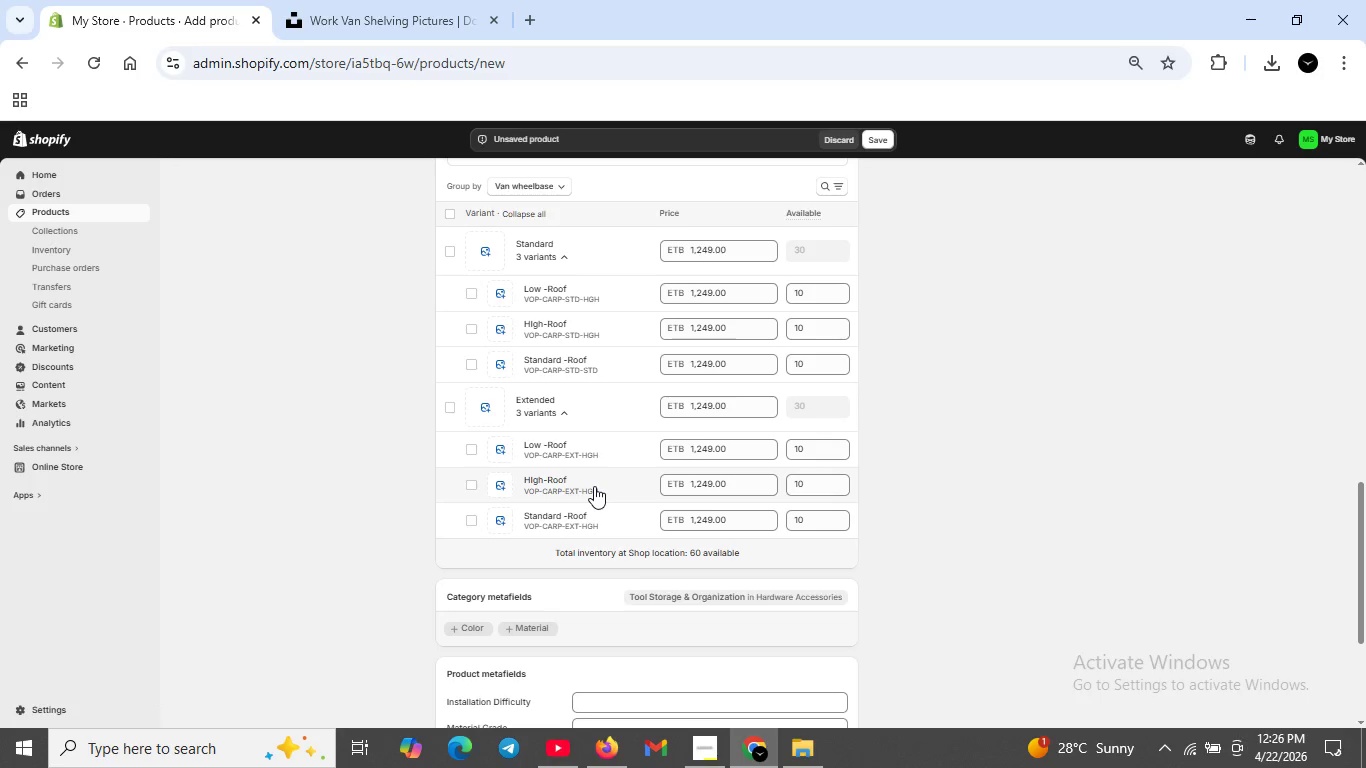 
scroll: coordinate [661, 599], scroll_direction: down, amount: 2.0
 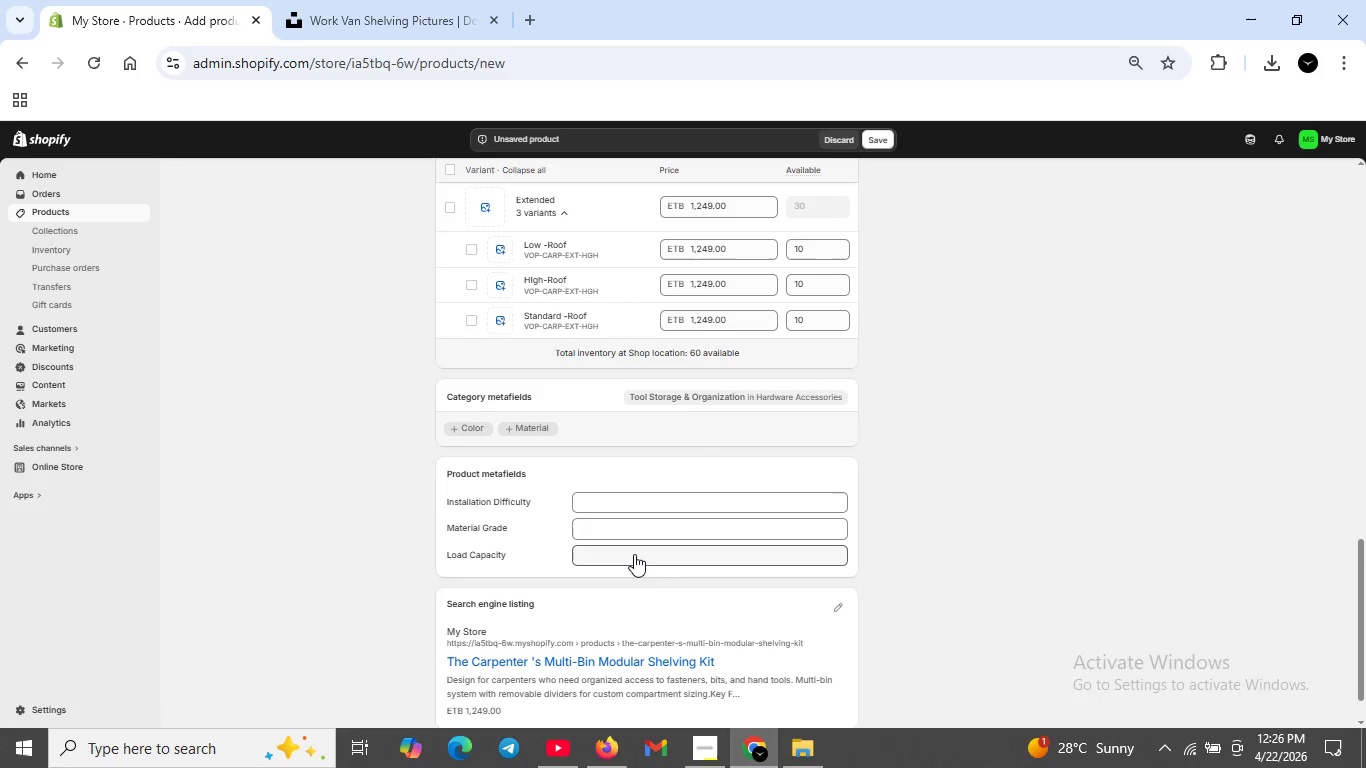 
left_click([634, 551])
 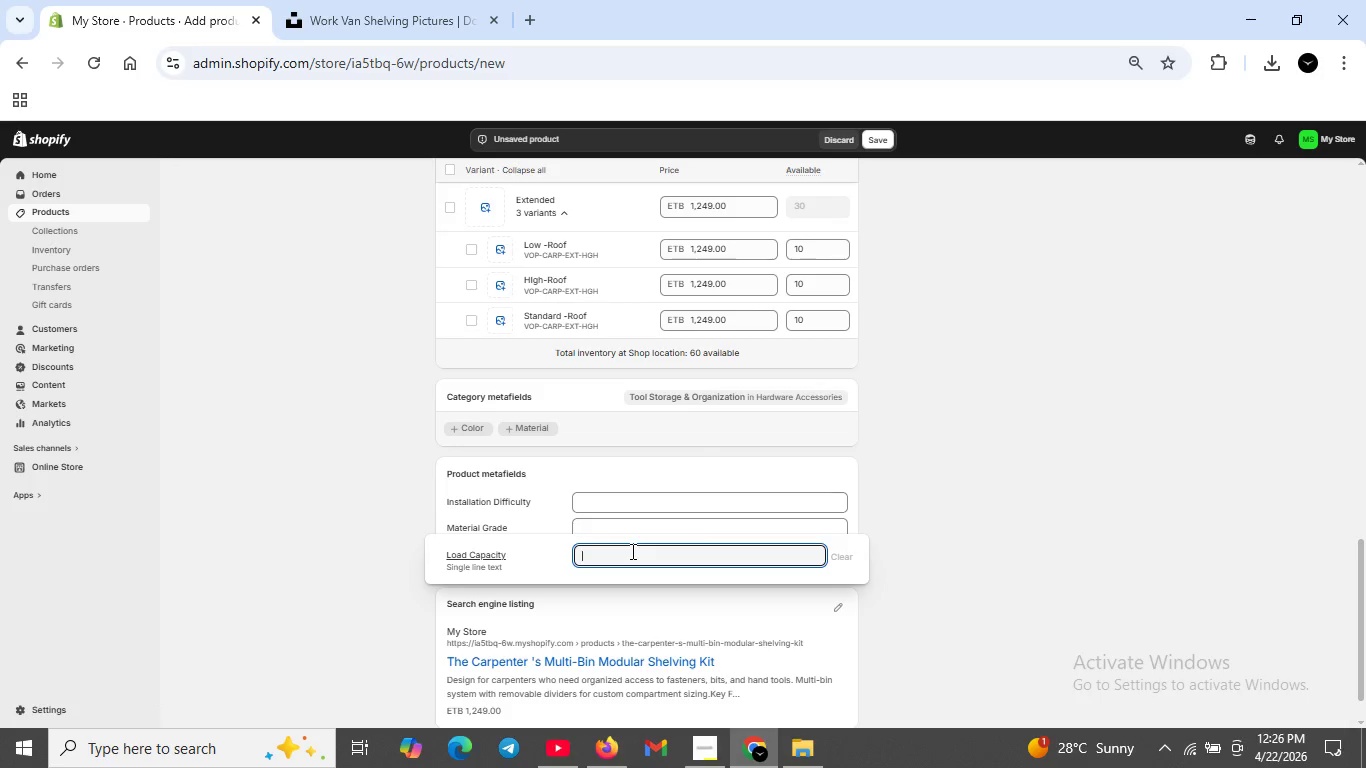 
type(700lbs )
 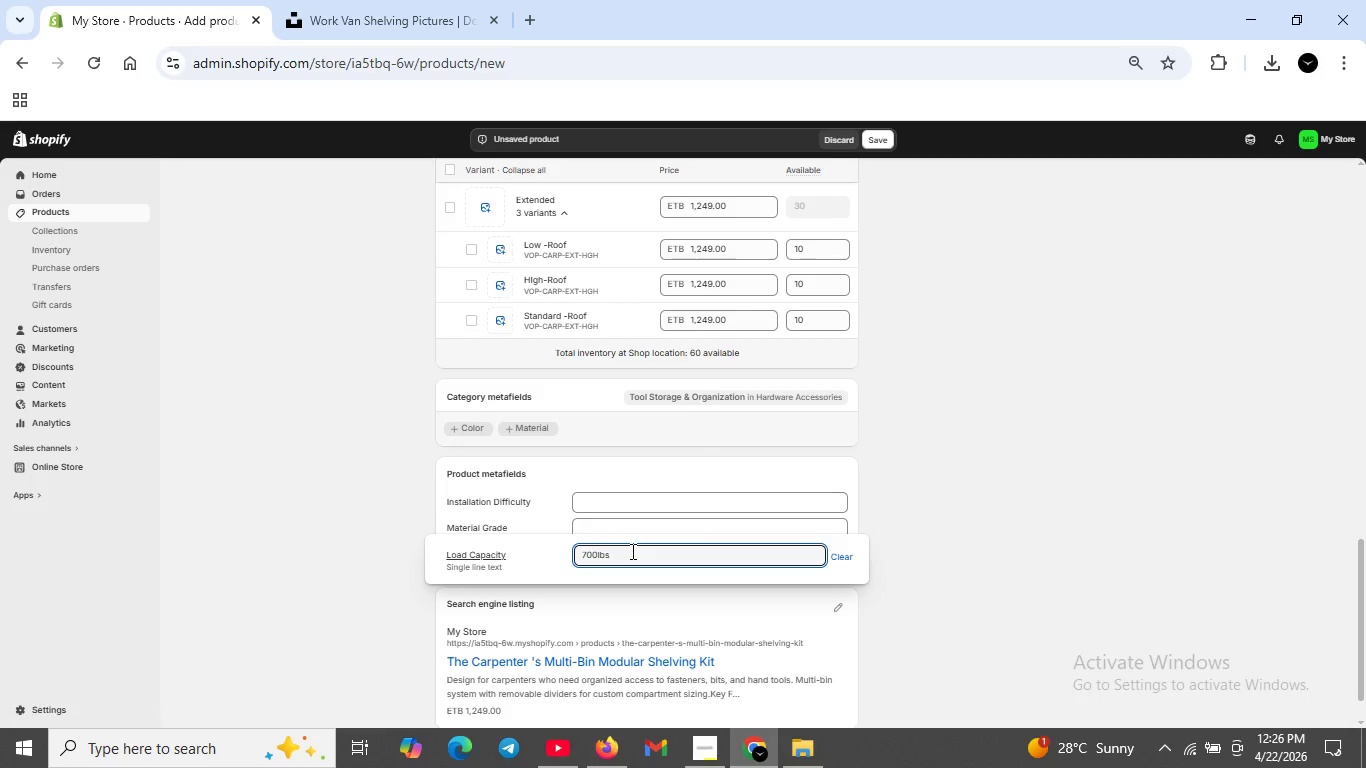 
key(ArrowLeft)
 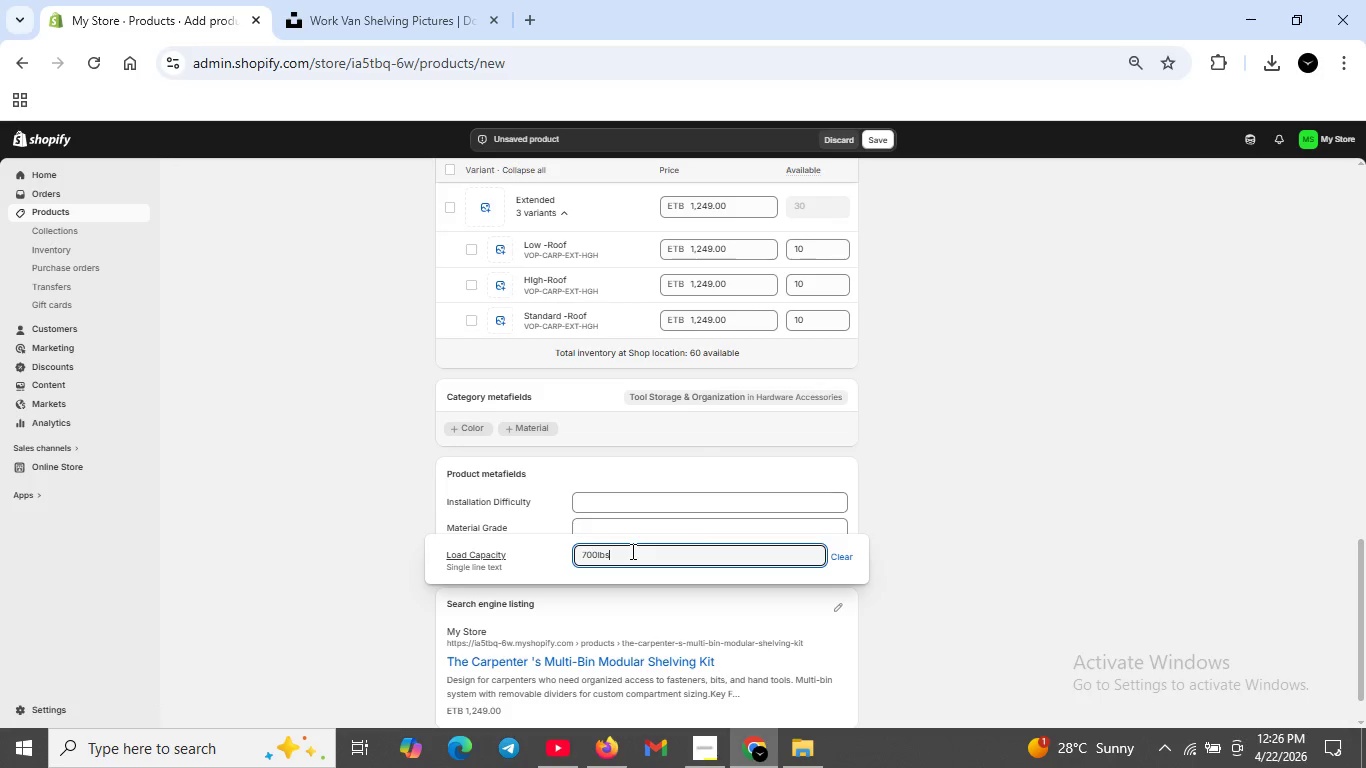 
key(ArrowLeft)
 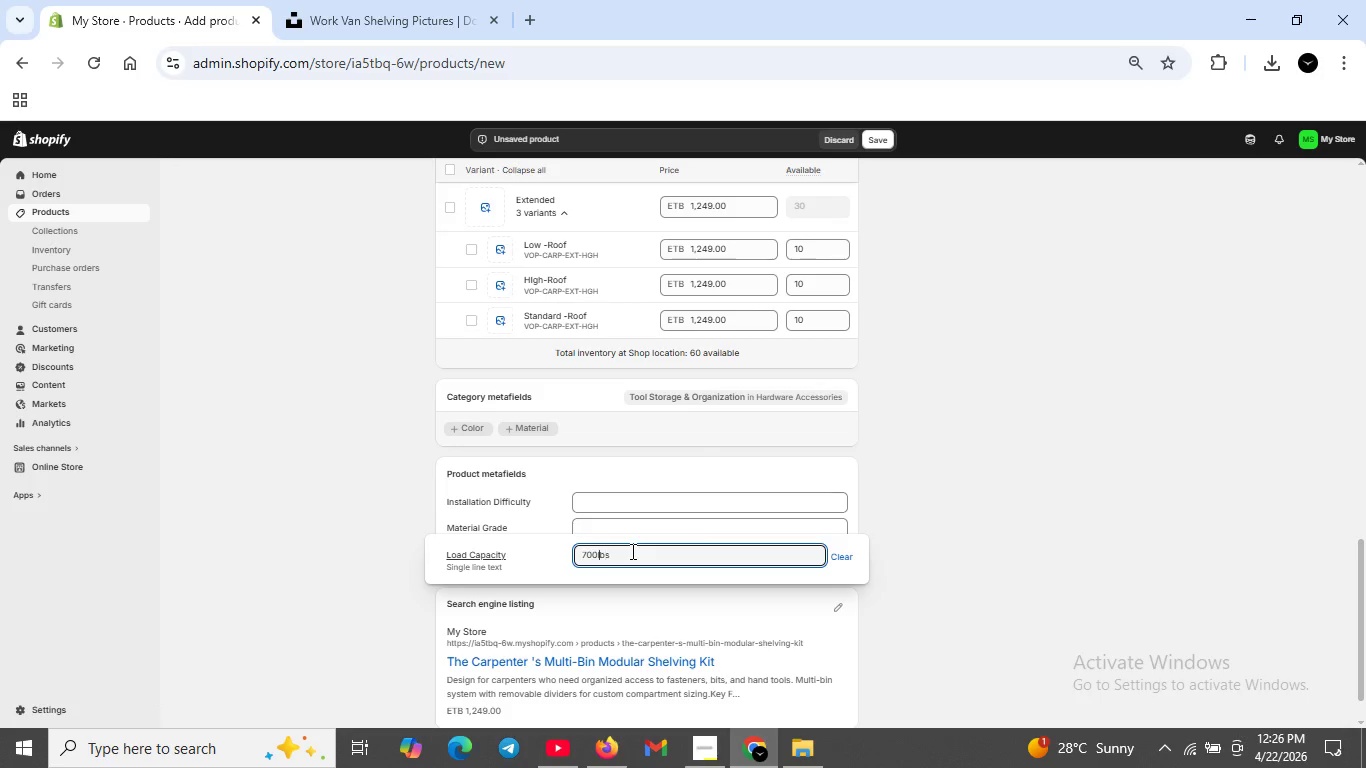 
key(ArrowLeft)
 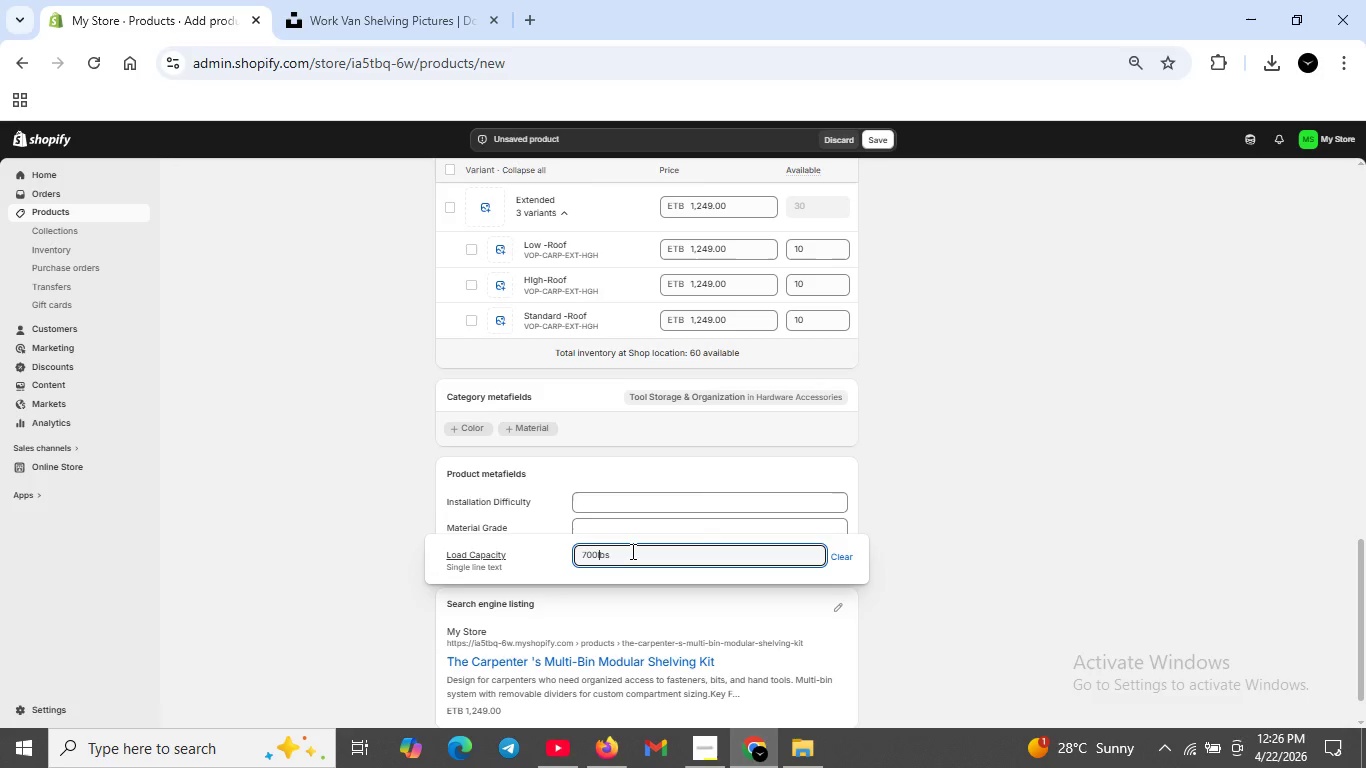 
key(ArrowLeft)
 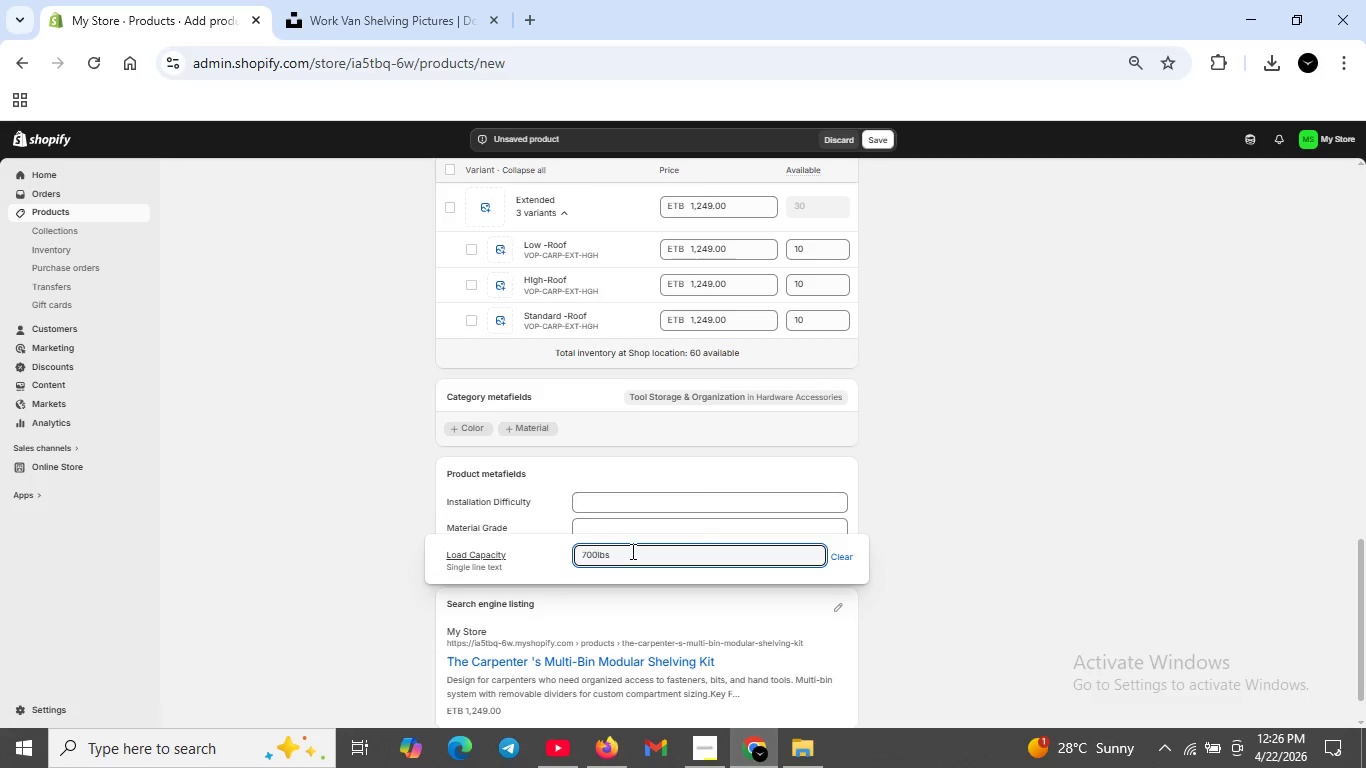 
key(Space)
 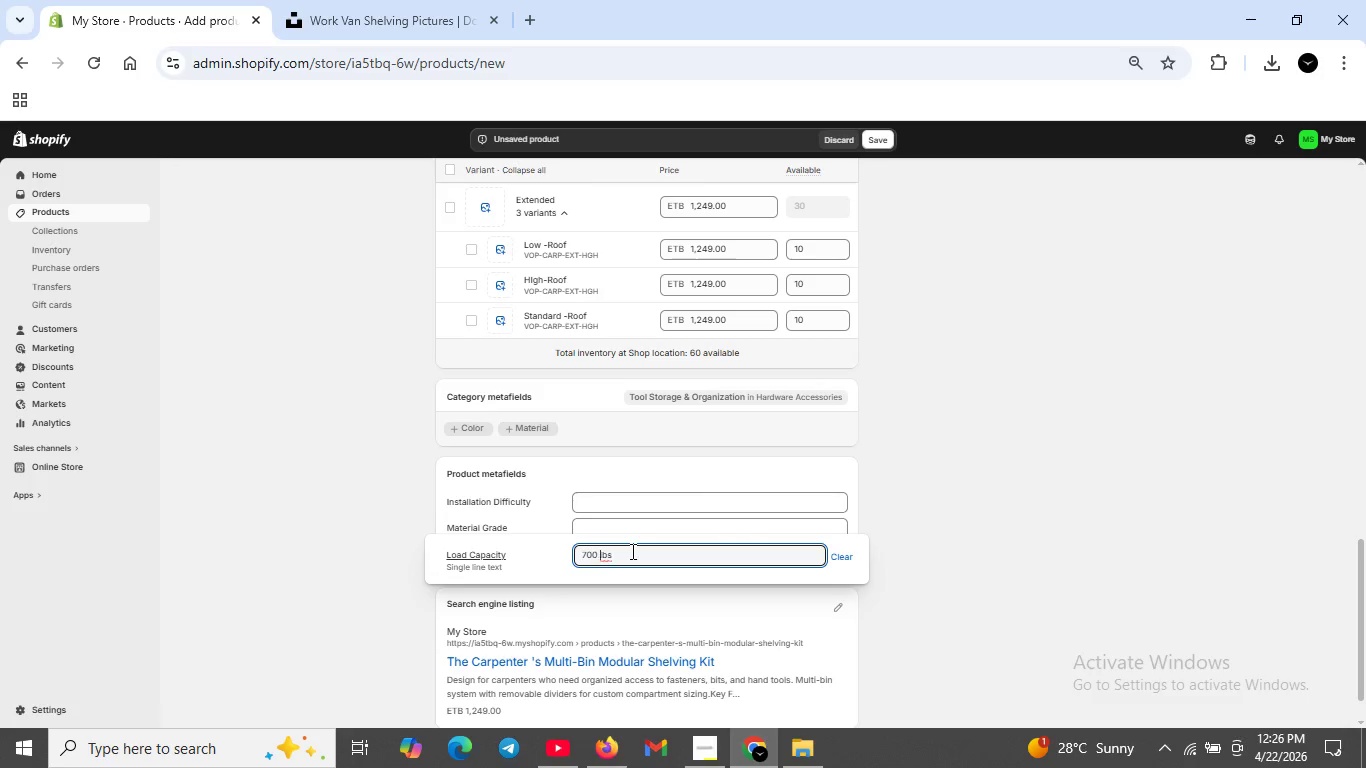 
key(ArrowRight)
 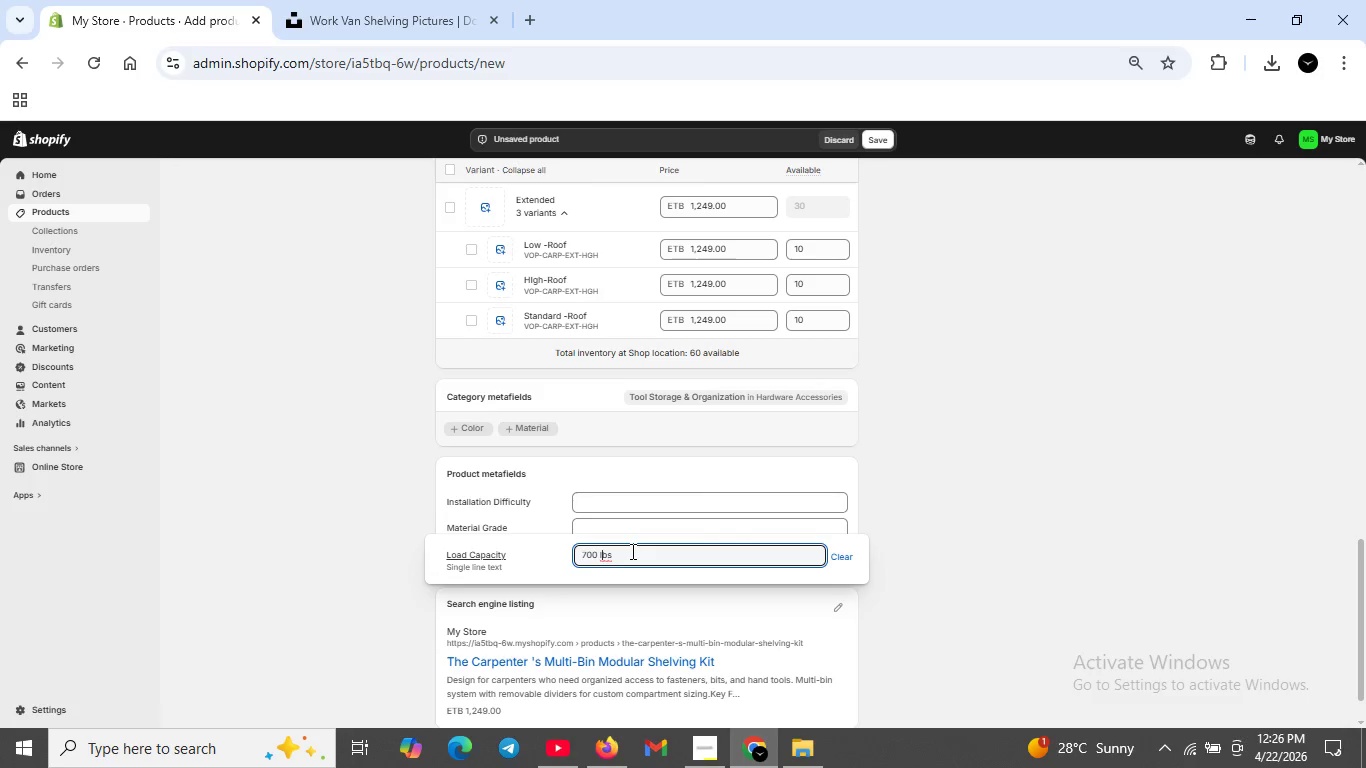 
key(ArrowRight)
 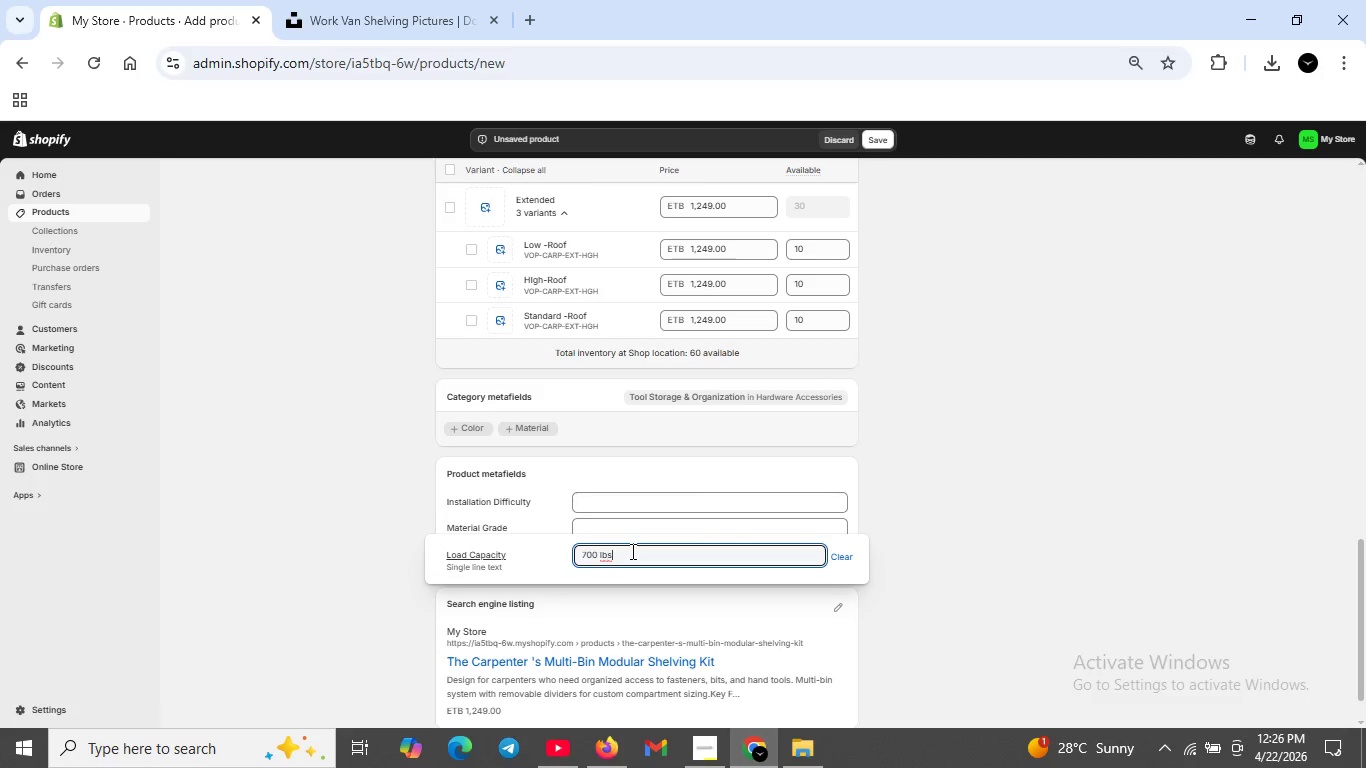 
key(ArrowRight)
 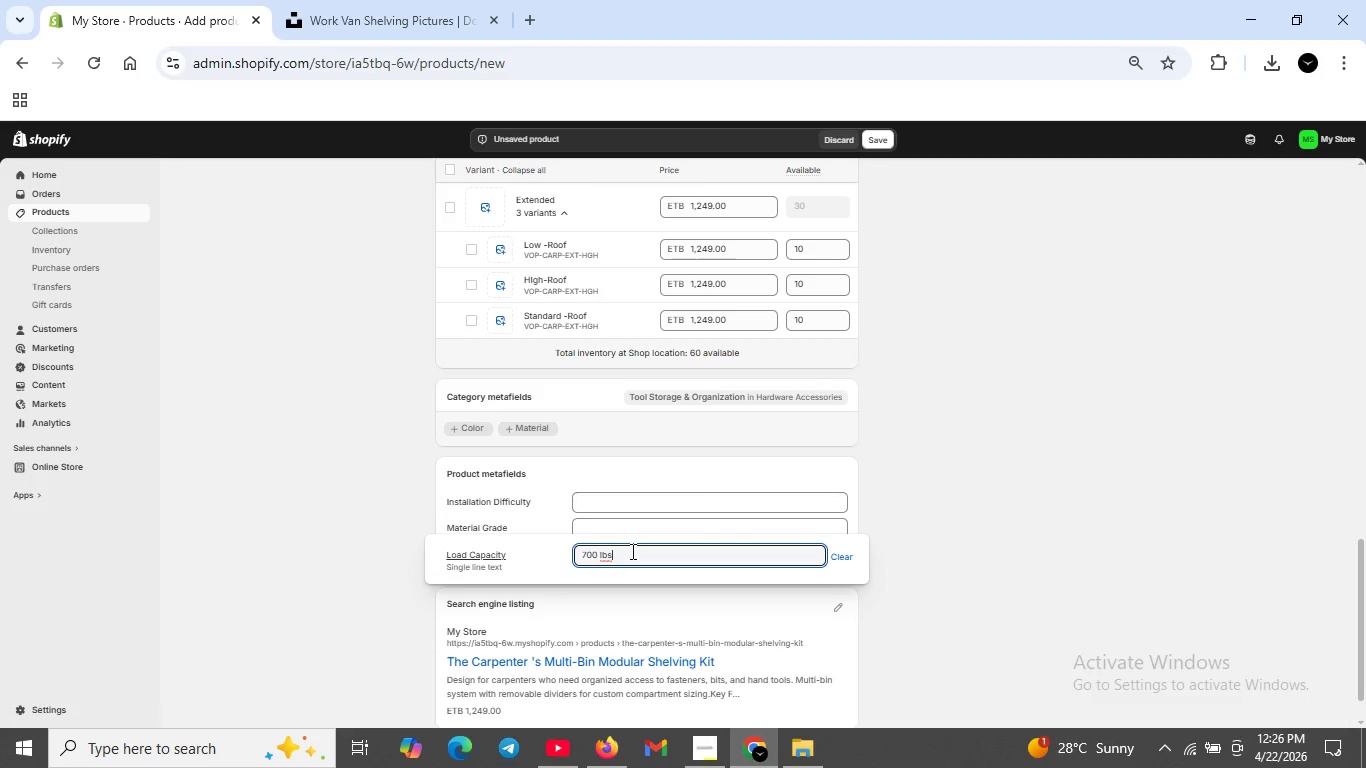 
key(ArrowRight)
 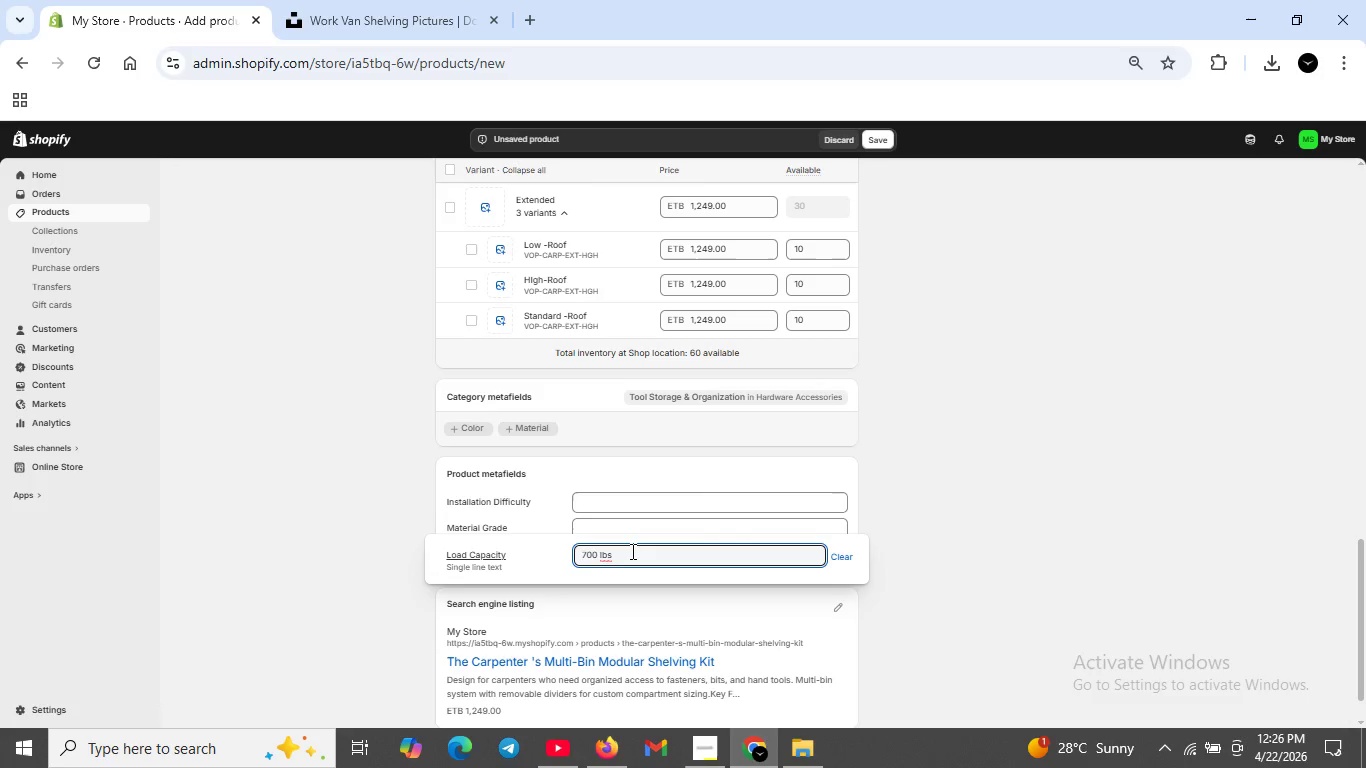 
type( didtribue)
key(Backspace)
type(ted)
 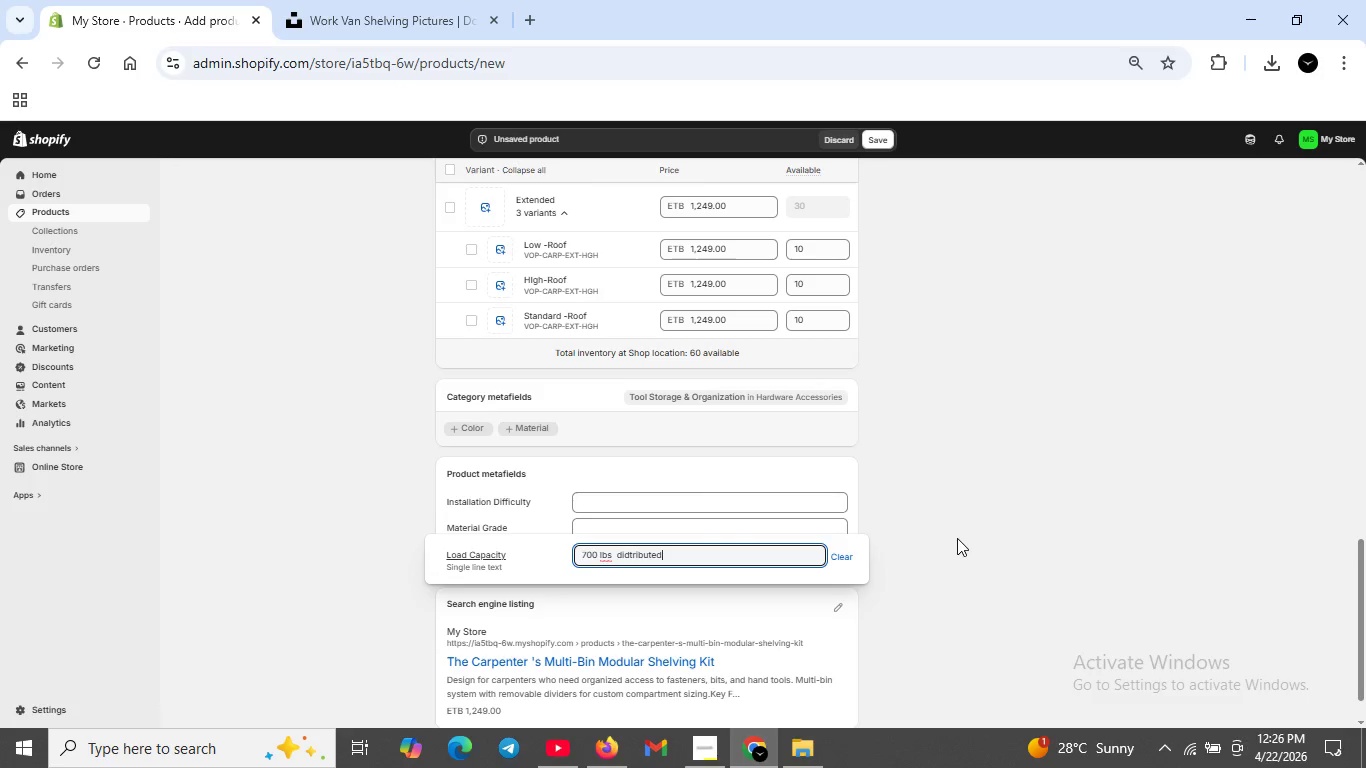 
key(ArrowLeft)
 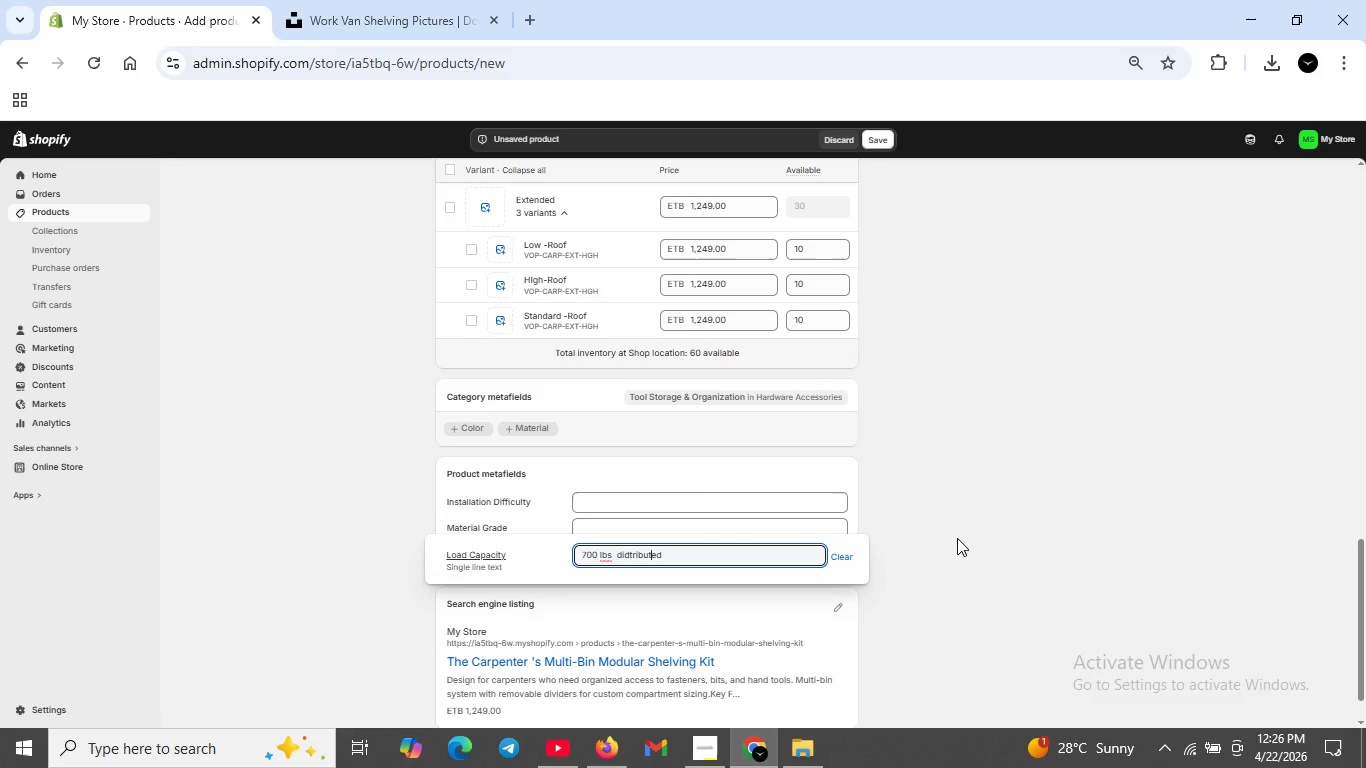 
key(ArrowLeft)
 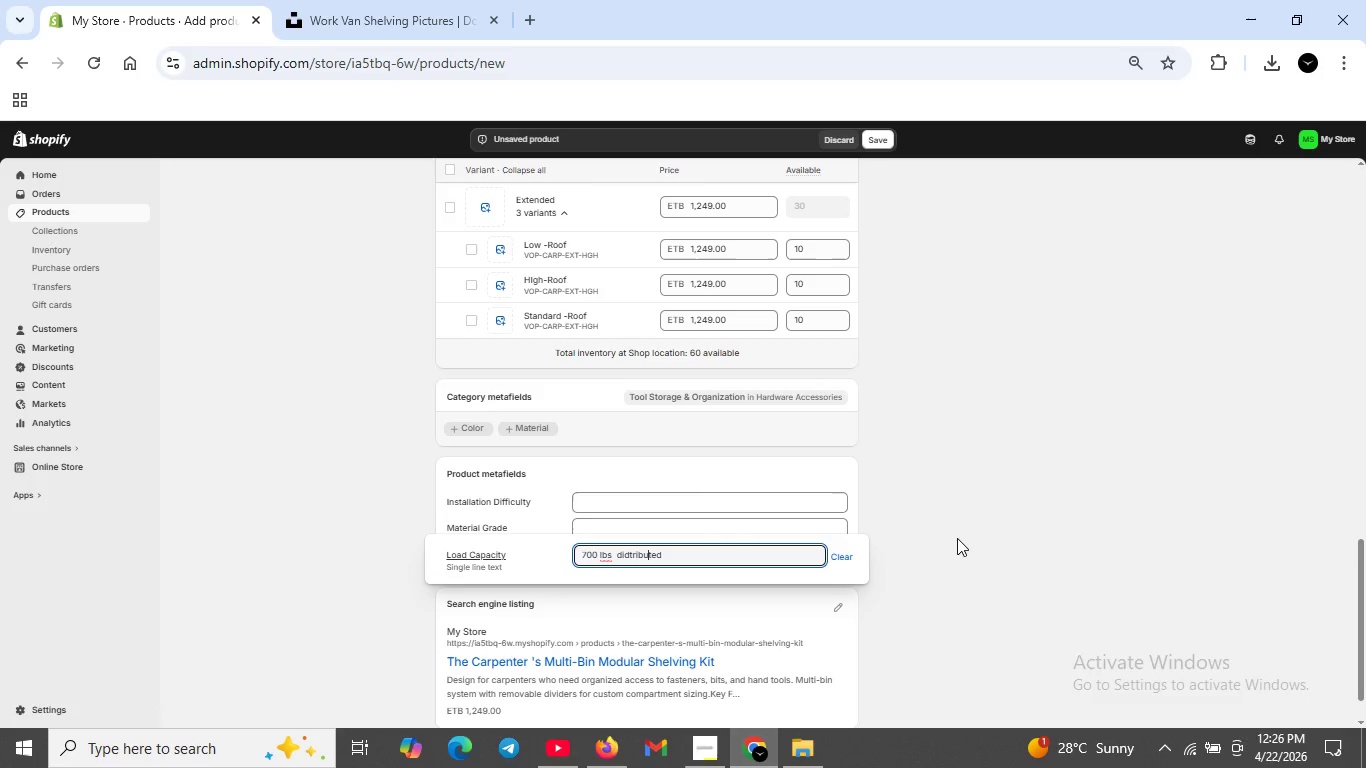 
key(ArrowLeft)
 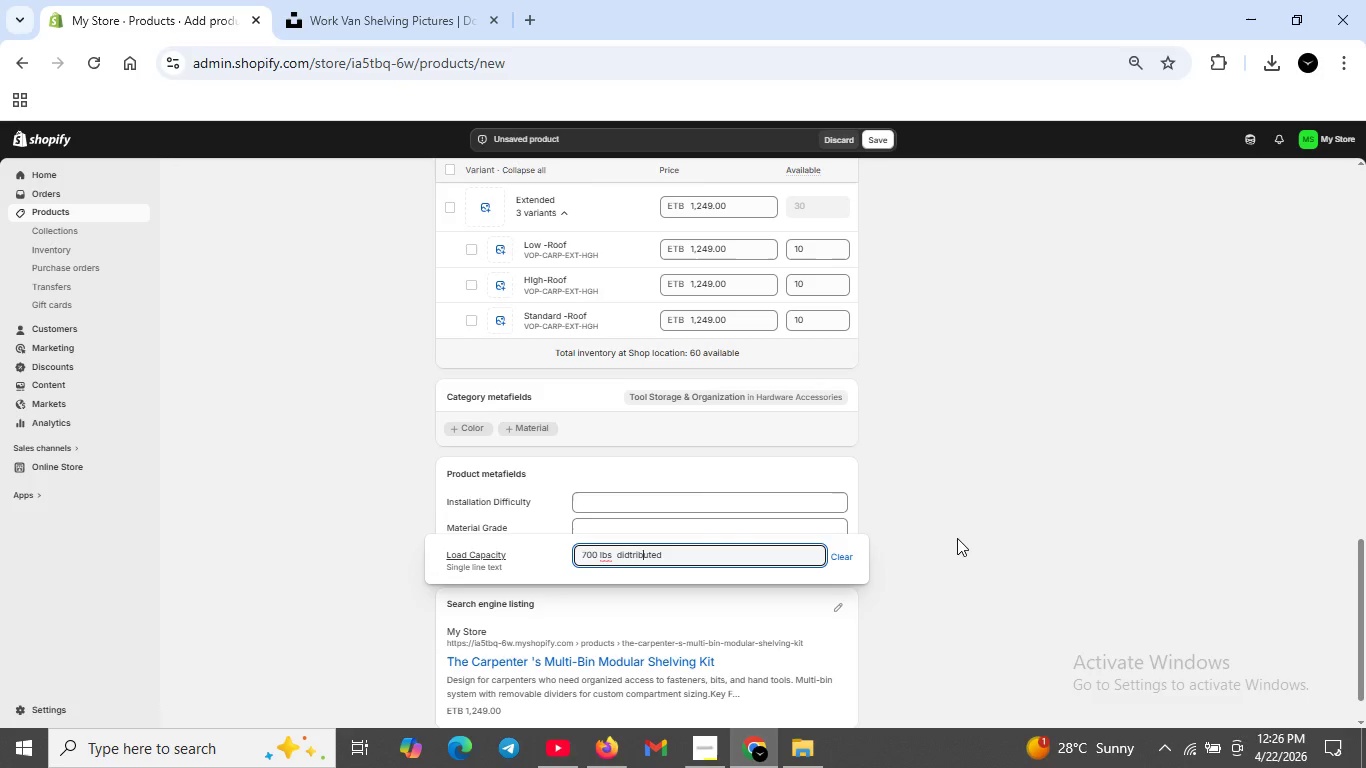 
key(ArrowLeft)
 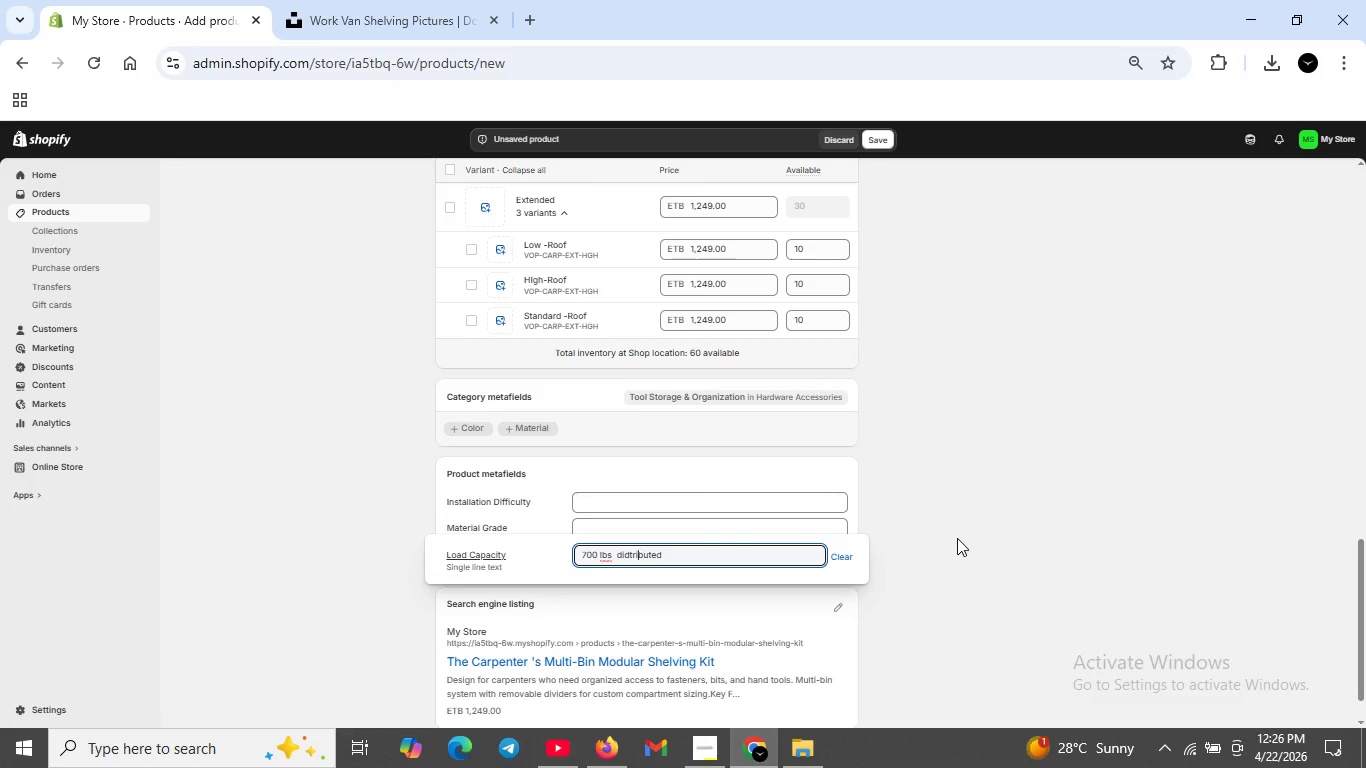 
key(ArrowLeft)
 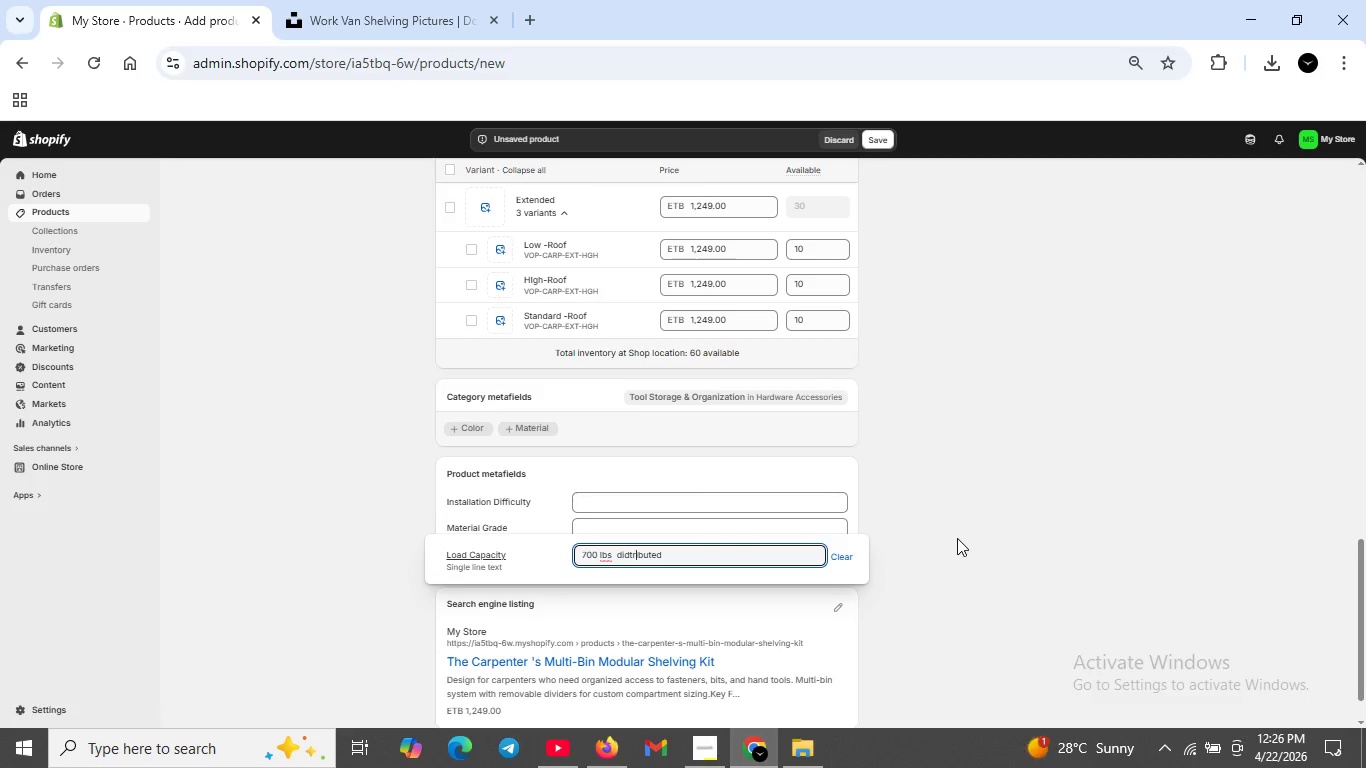 
key(ArrowLeft)
 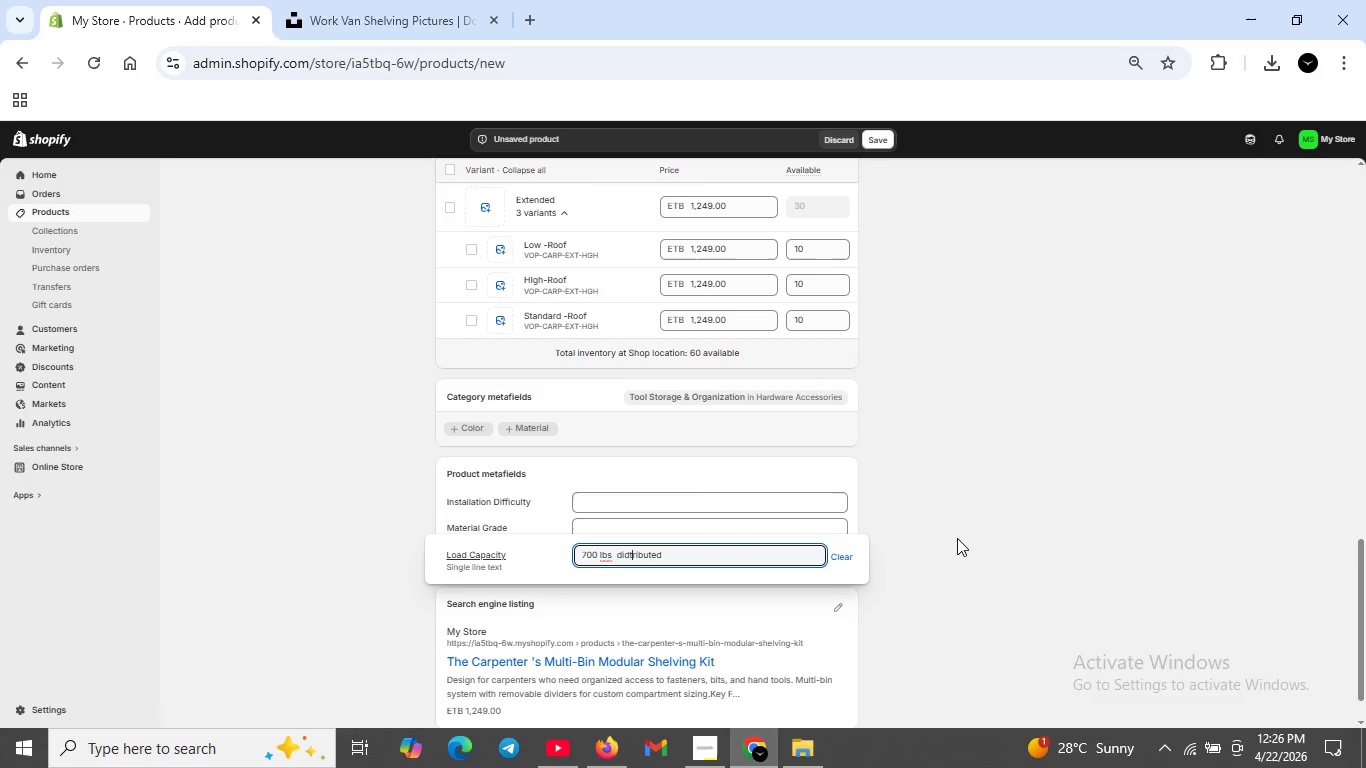 
key(ArrowLeft)
 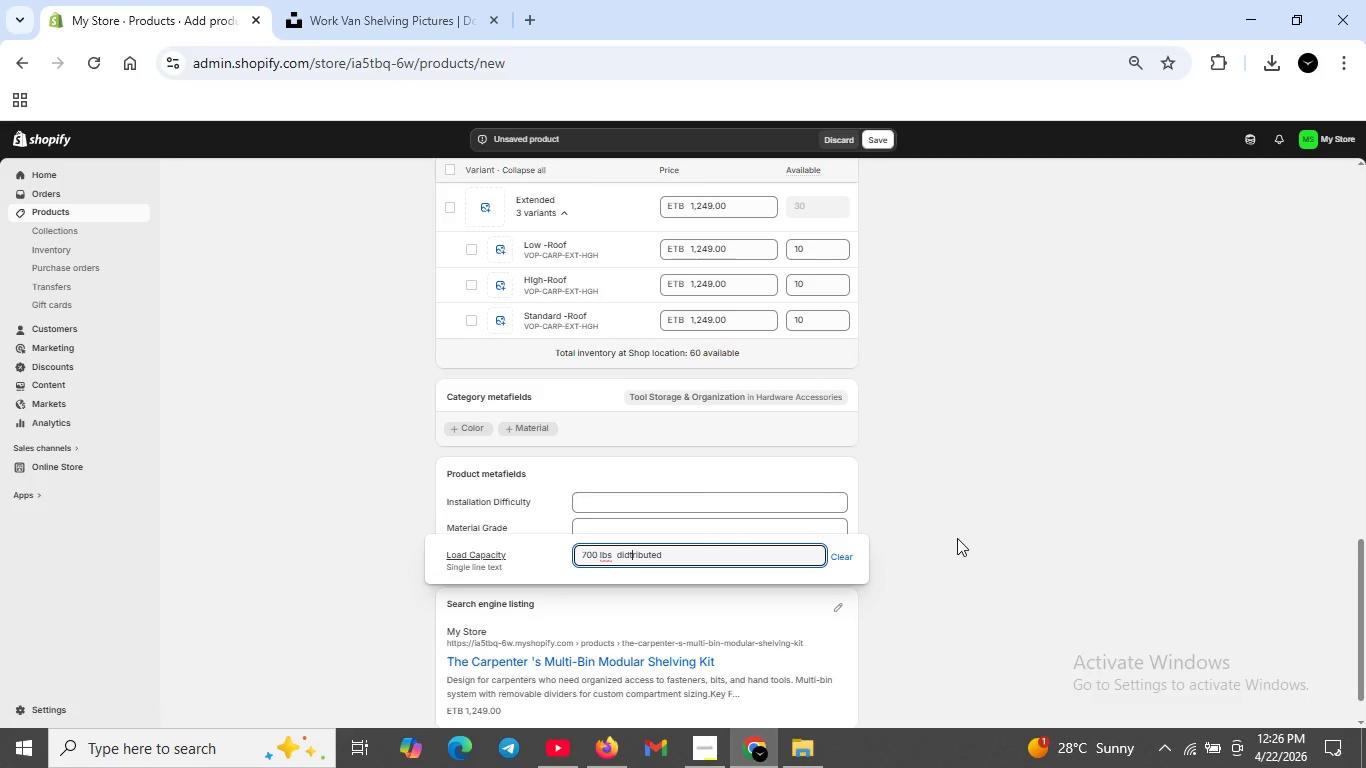 
key(ArrowLeft)
 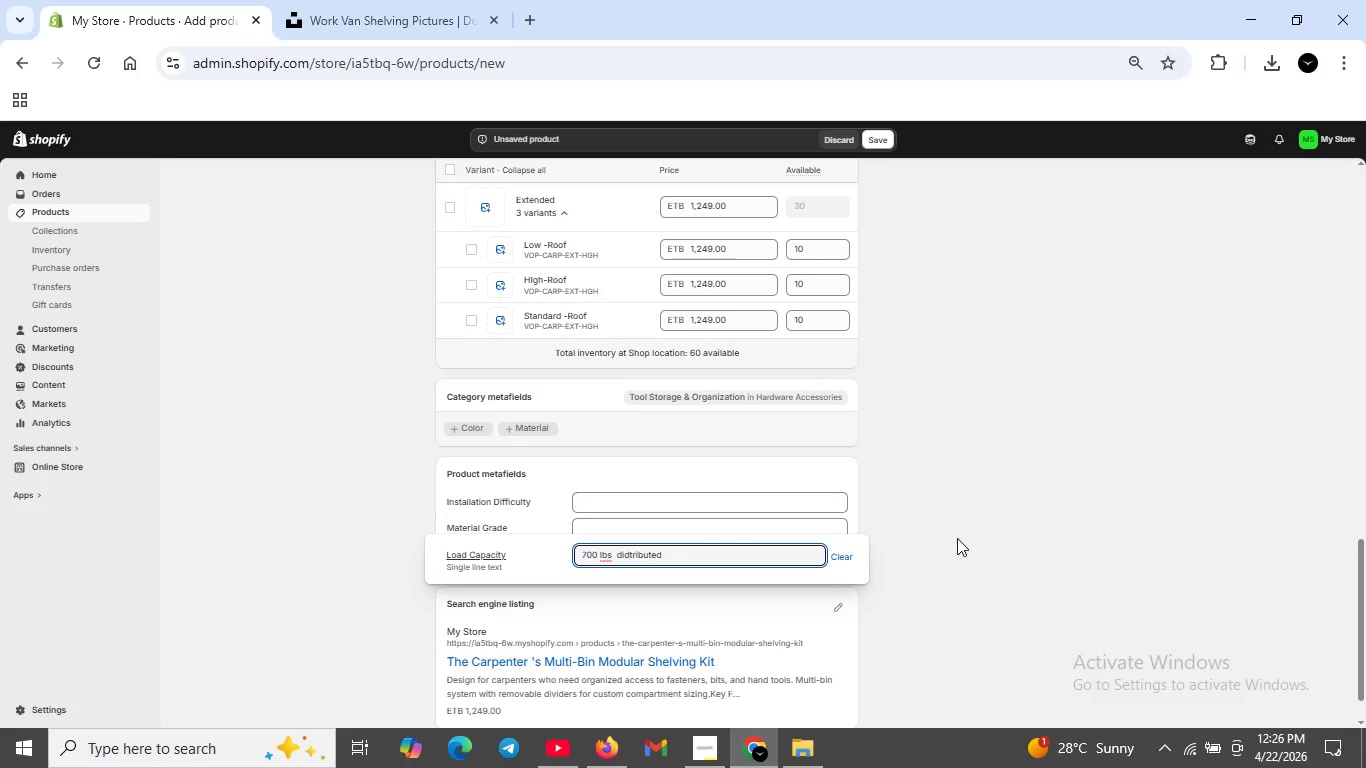 
key(Backspace)
 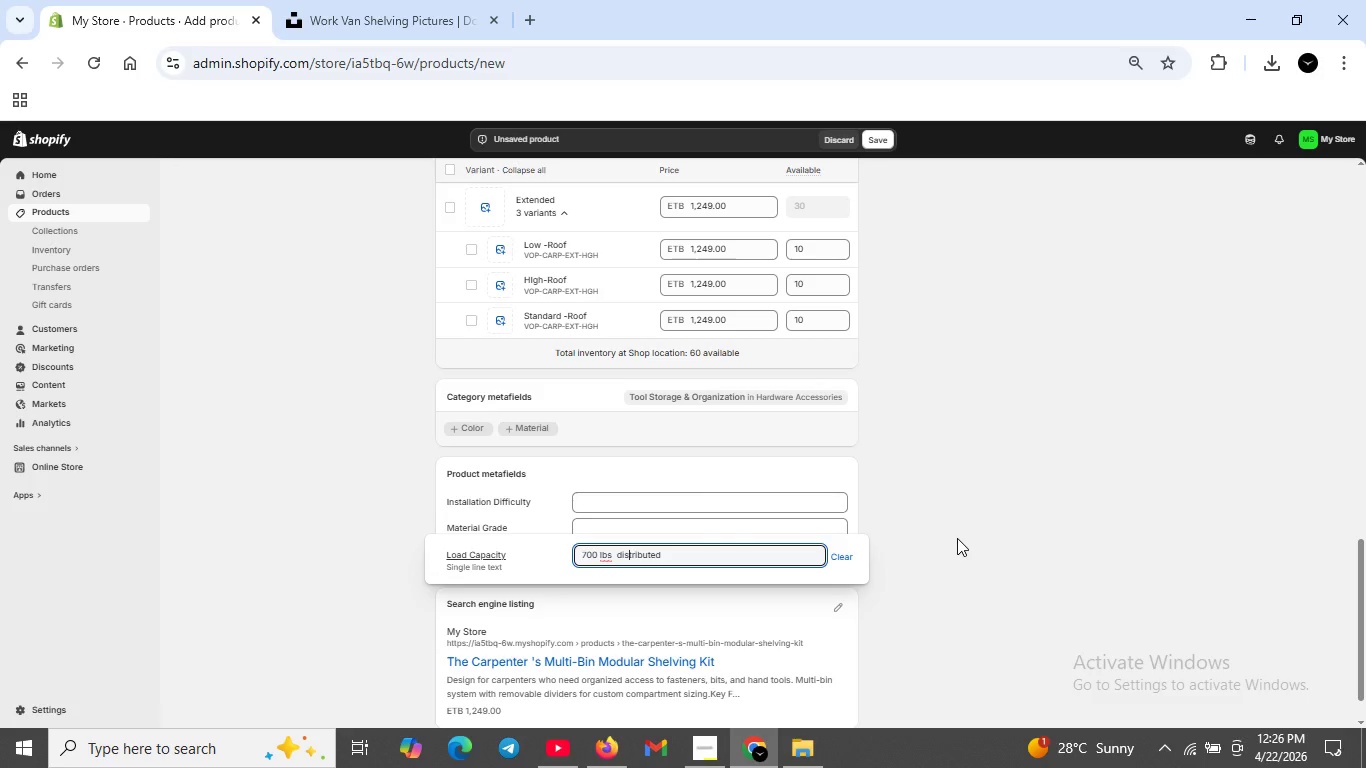 
key(S)
 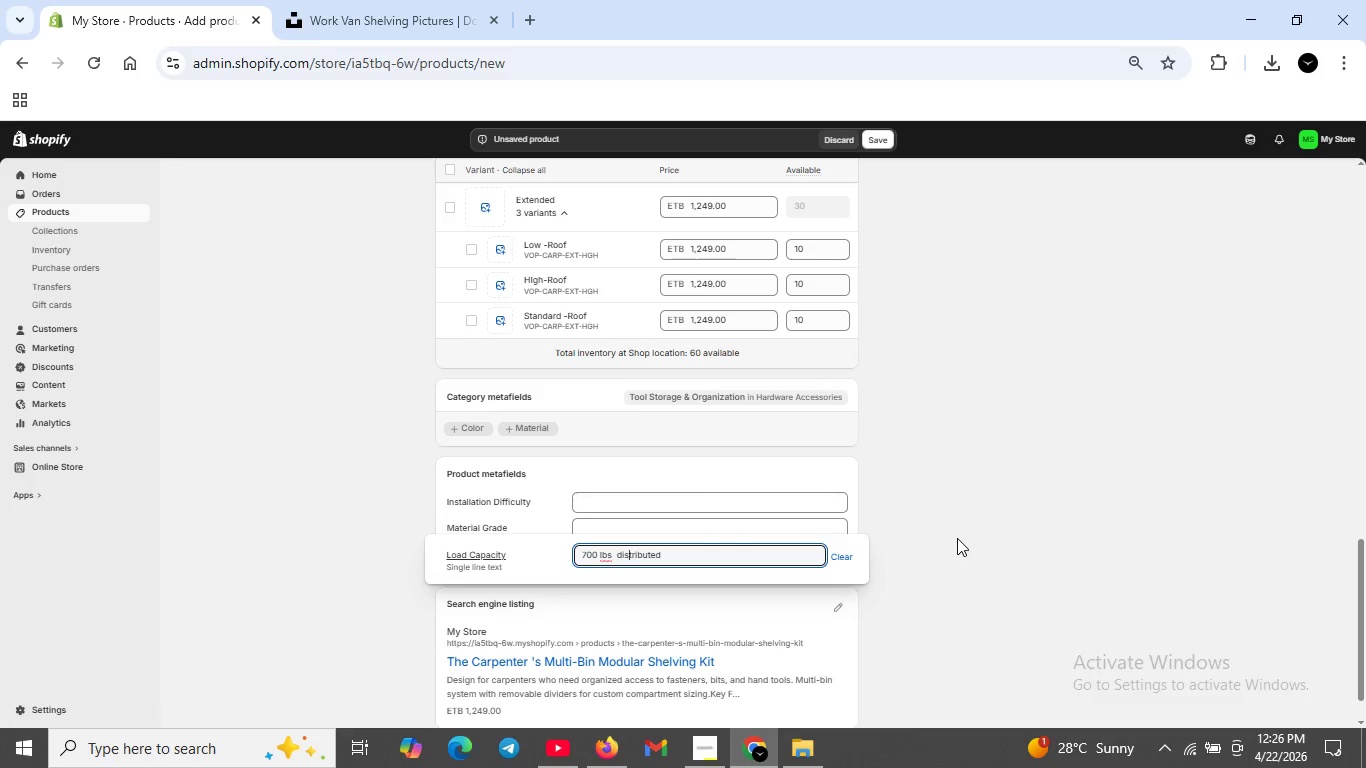 
key(ArrowLeft)
 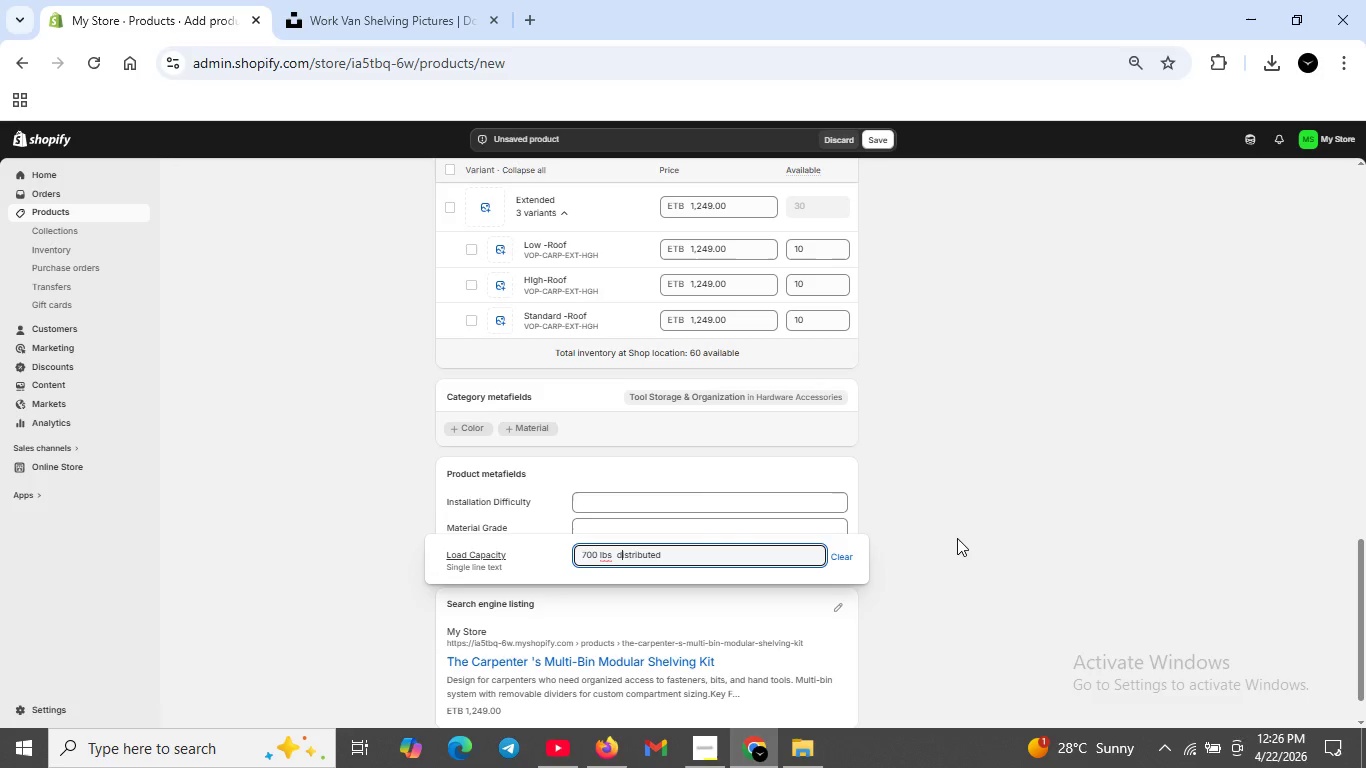 
key(ArrowLeft)
 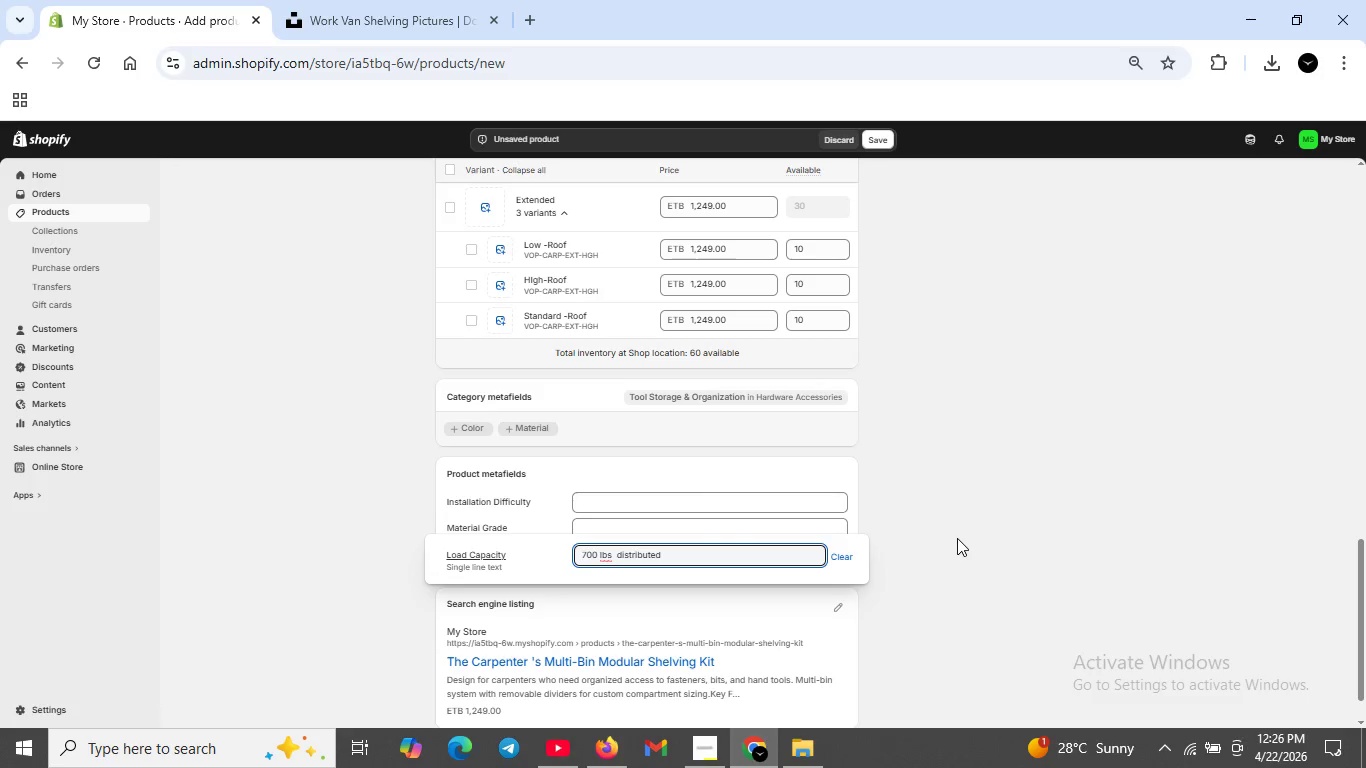 
key(ArrowRight)
 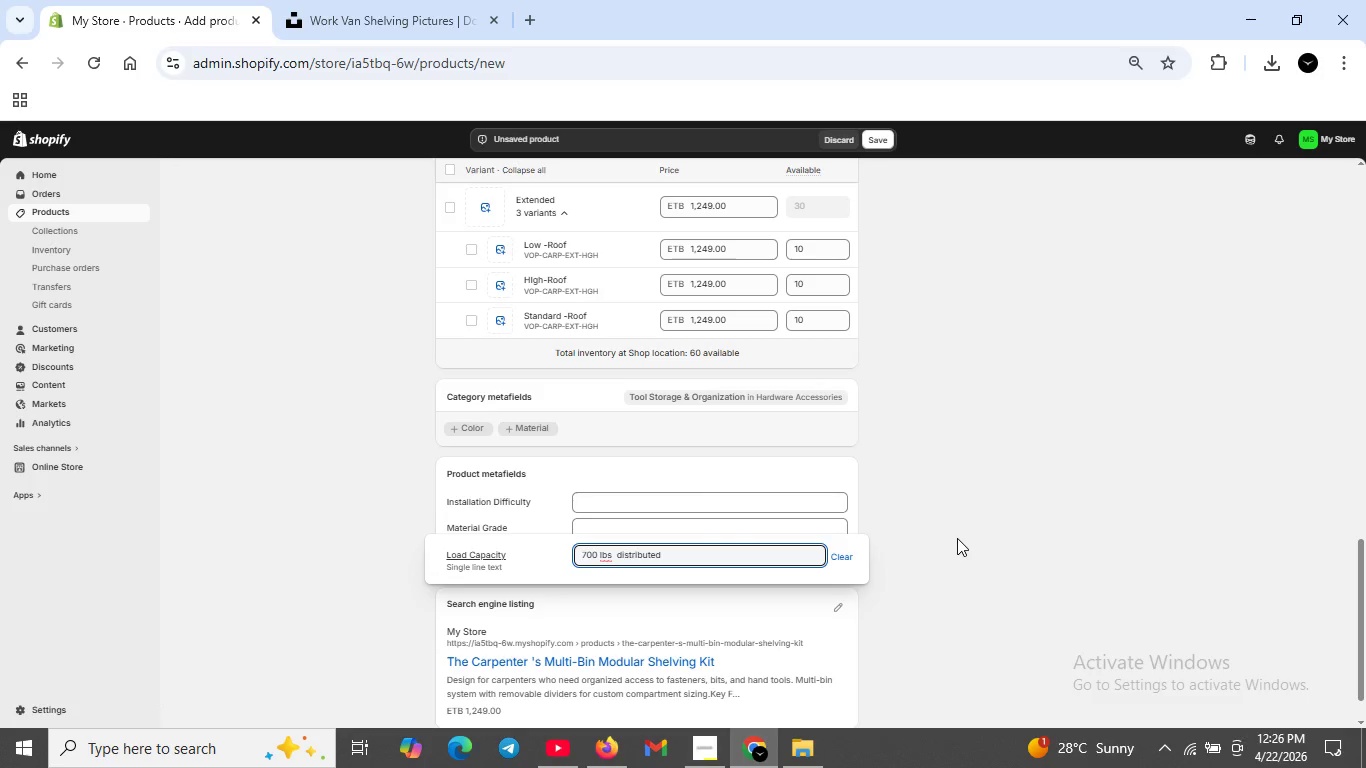 
key(Backspace)
 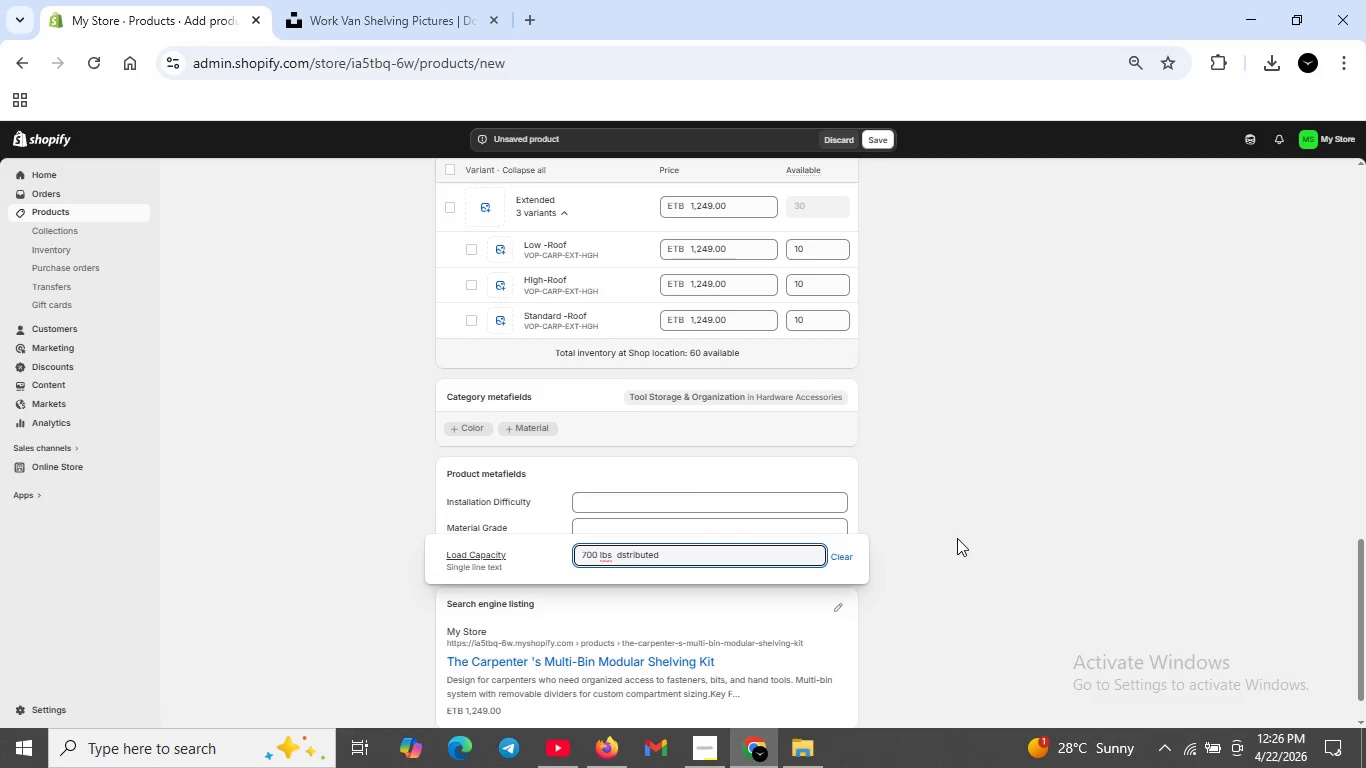 
key(I)
 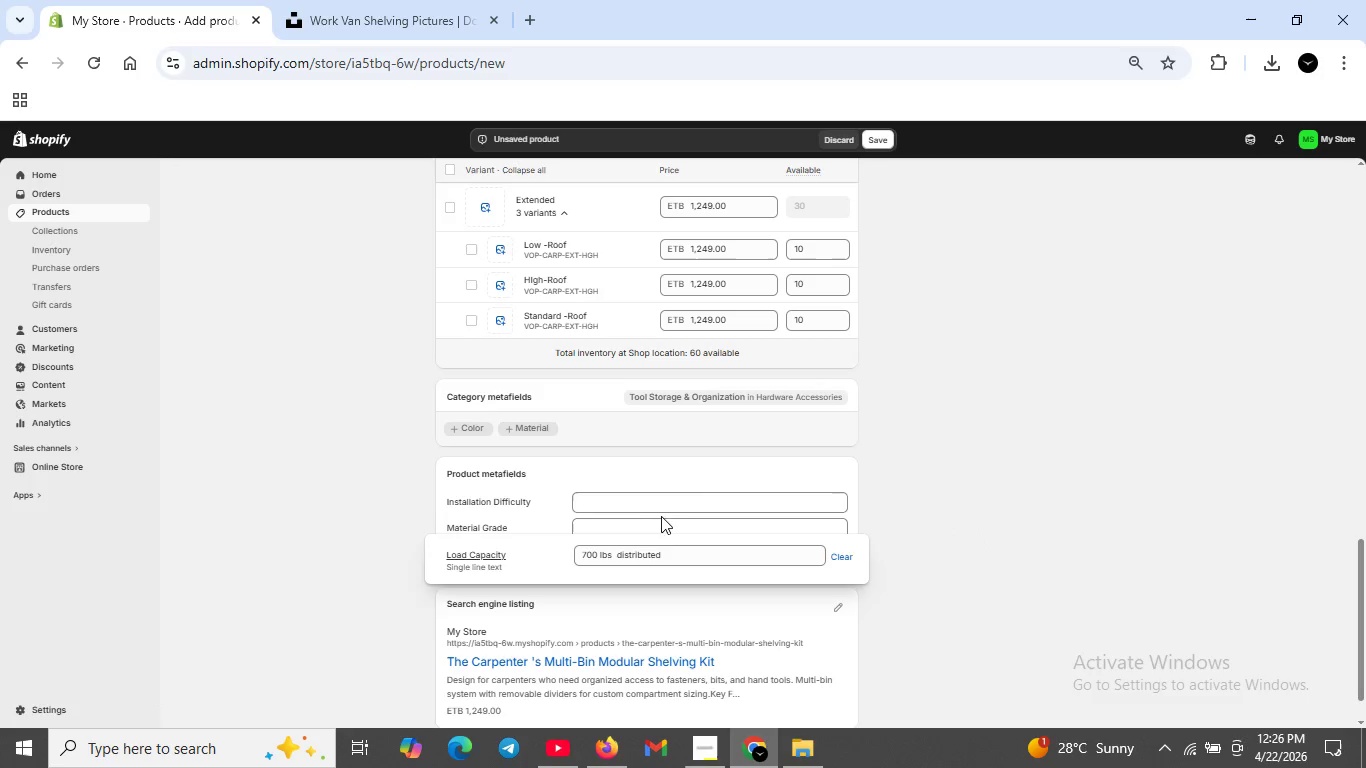 
left_click([663, 526])
 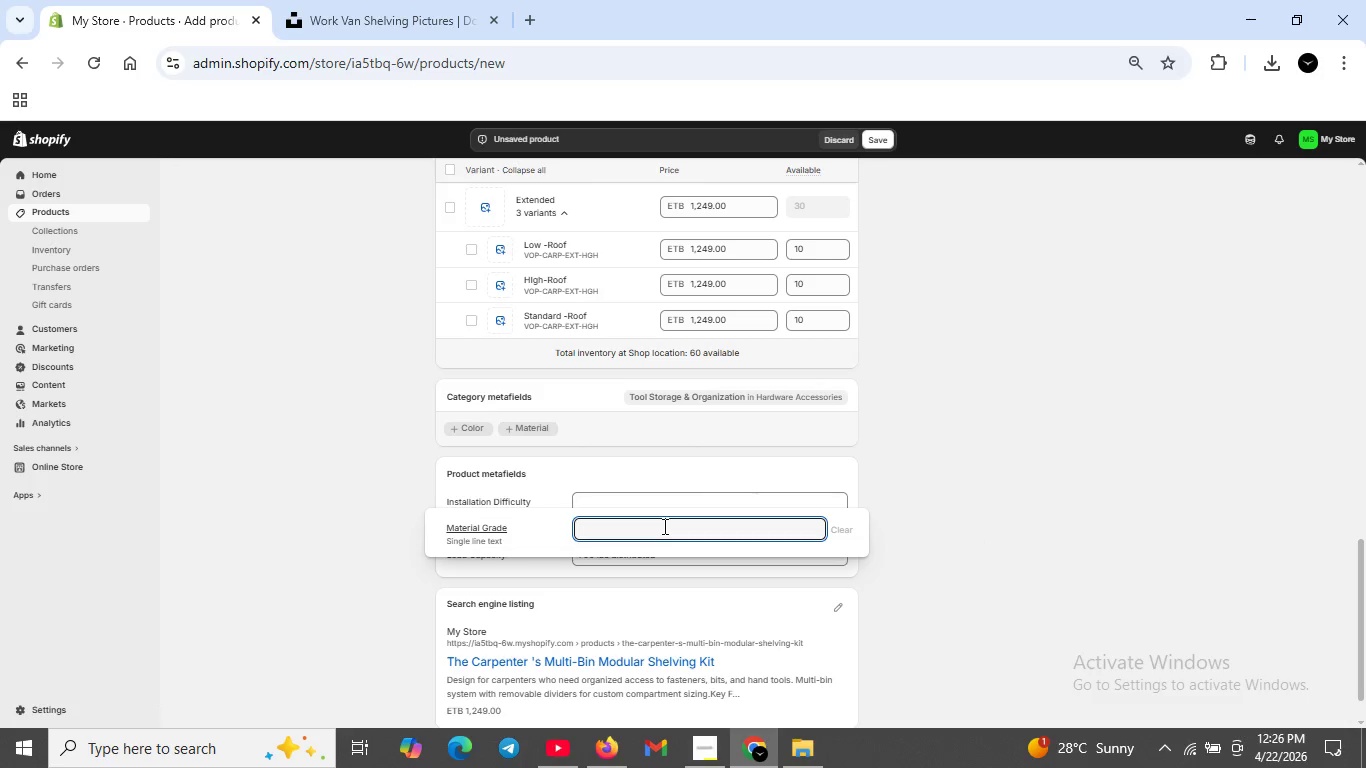 
type(Commercial steel wit )
key(Backspace)
type(th powdre -coated finish )
 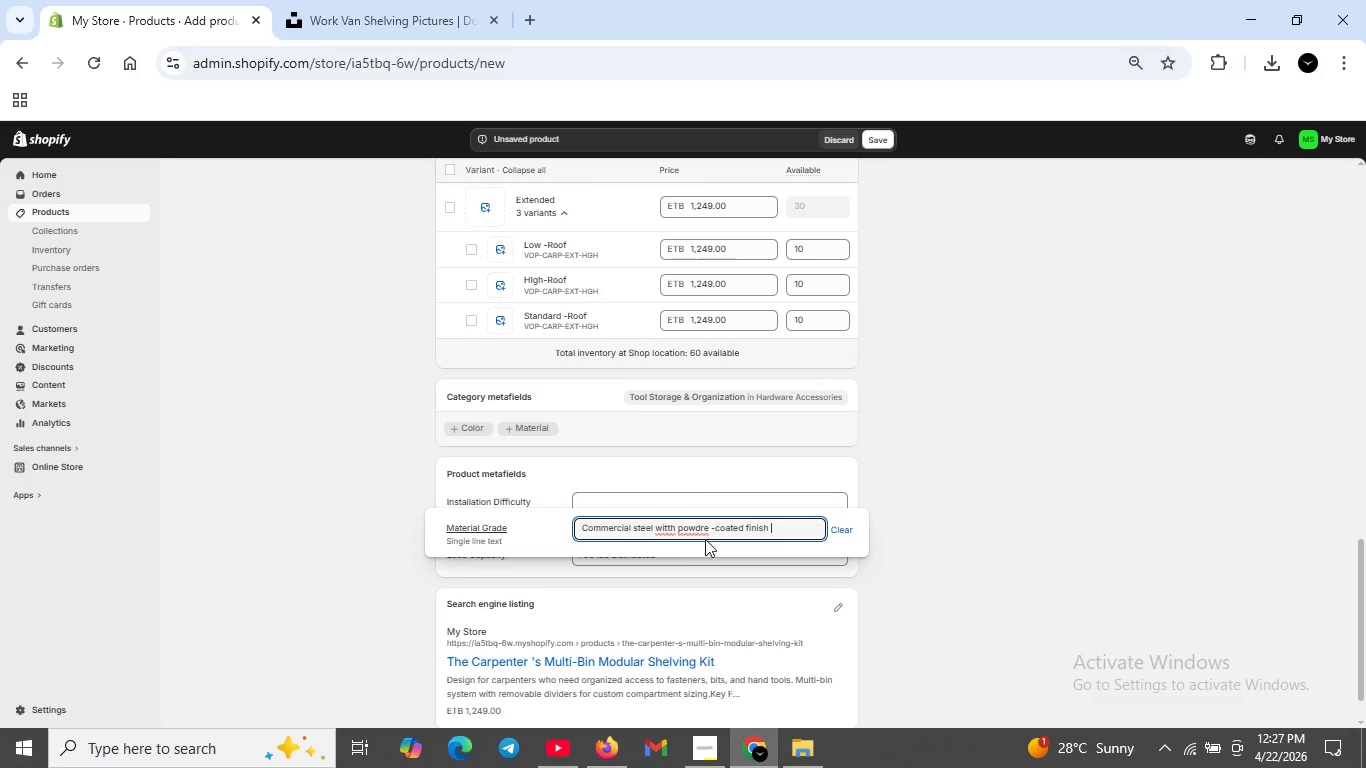 
left_click([701, 530])
 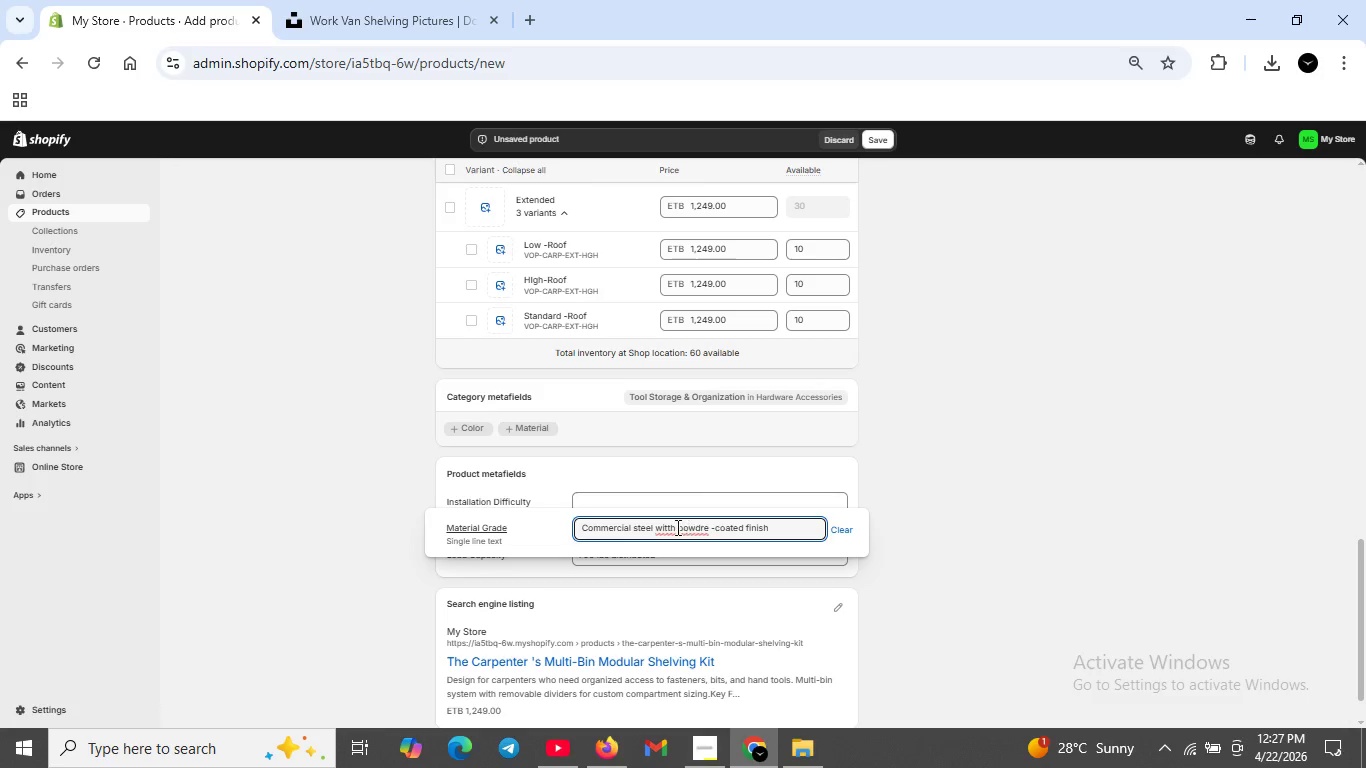 
left_click([676, 527])
 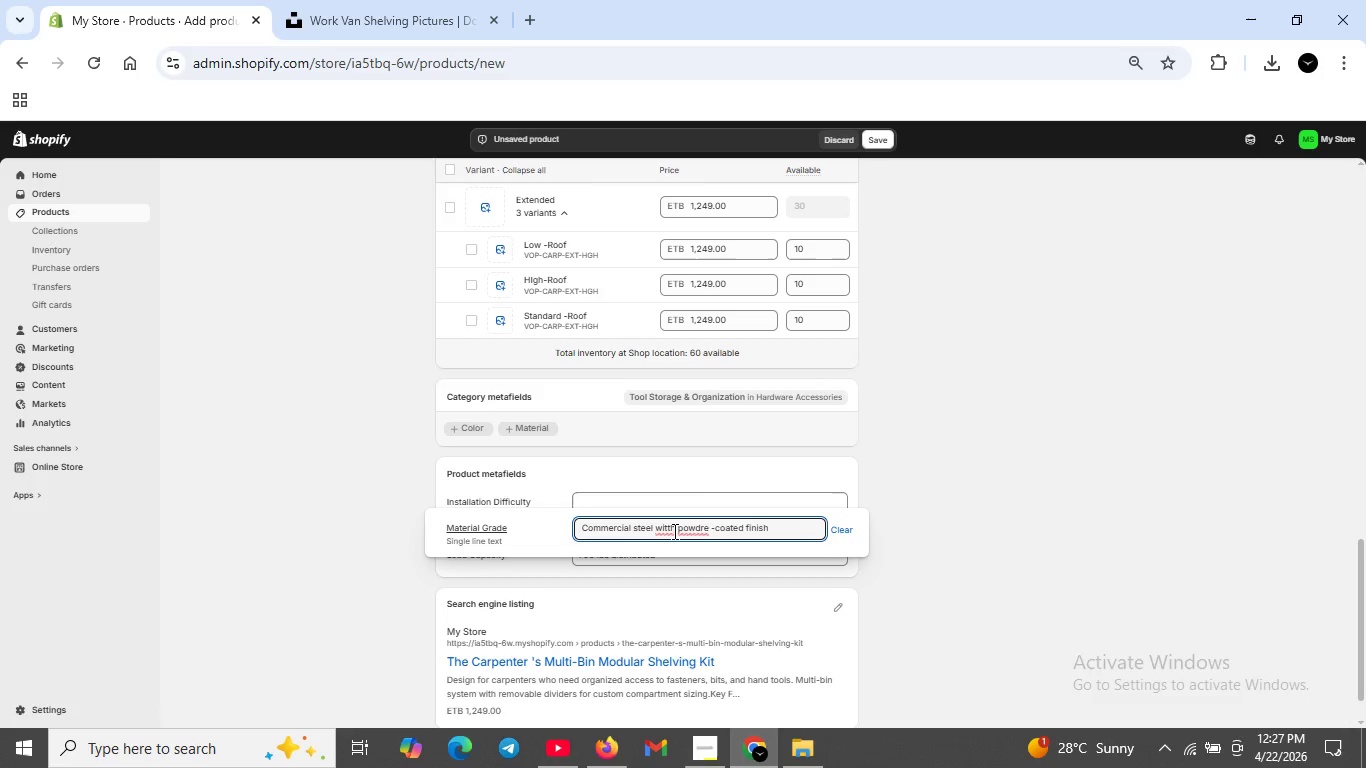 
left_click([672, 531])
 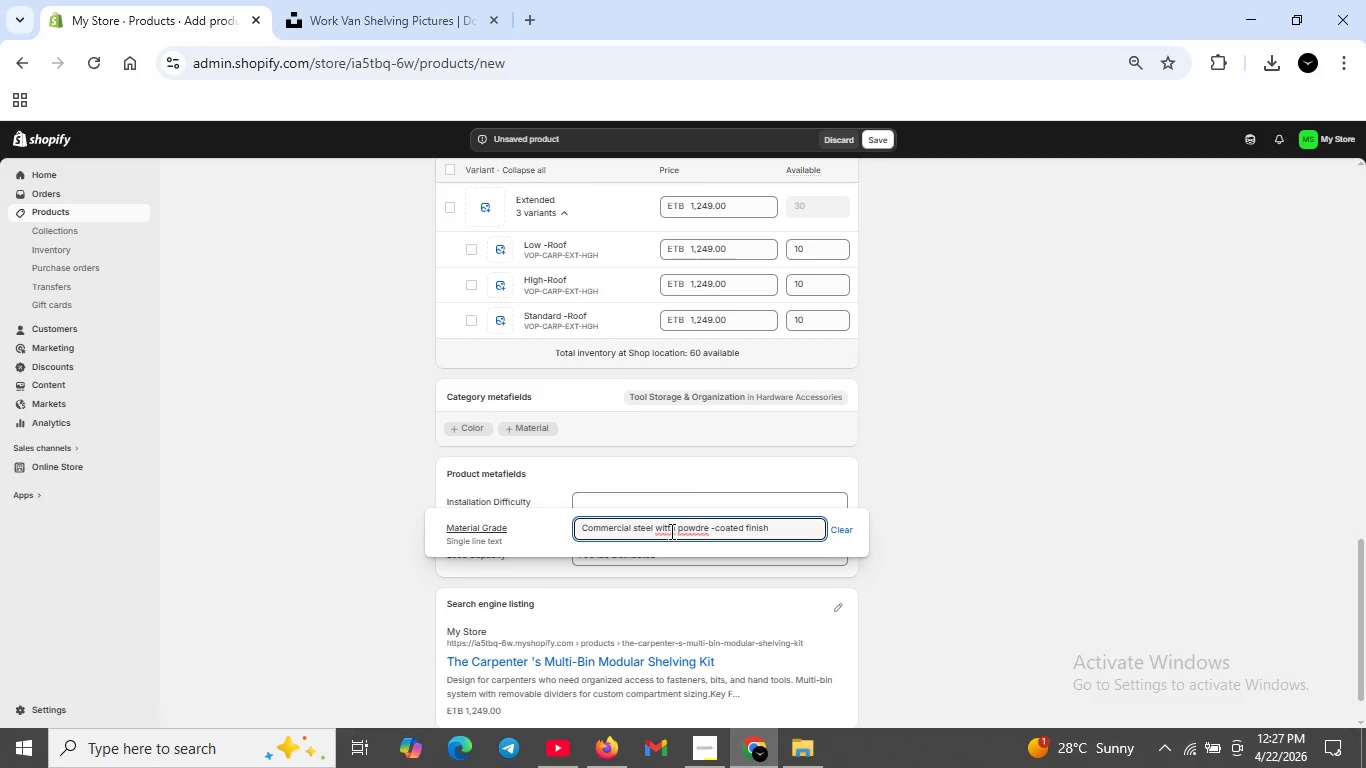 
left_click([670, 531])
 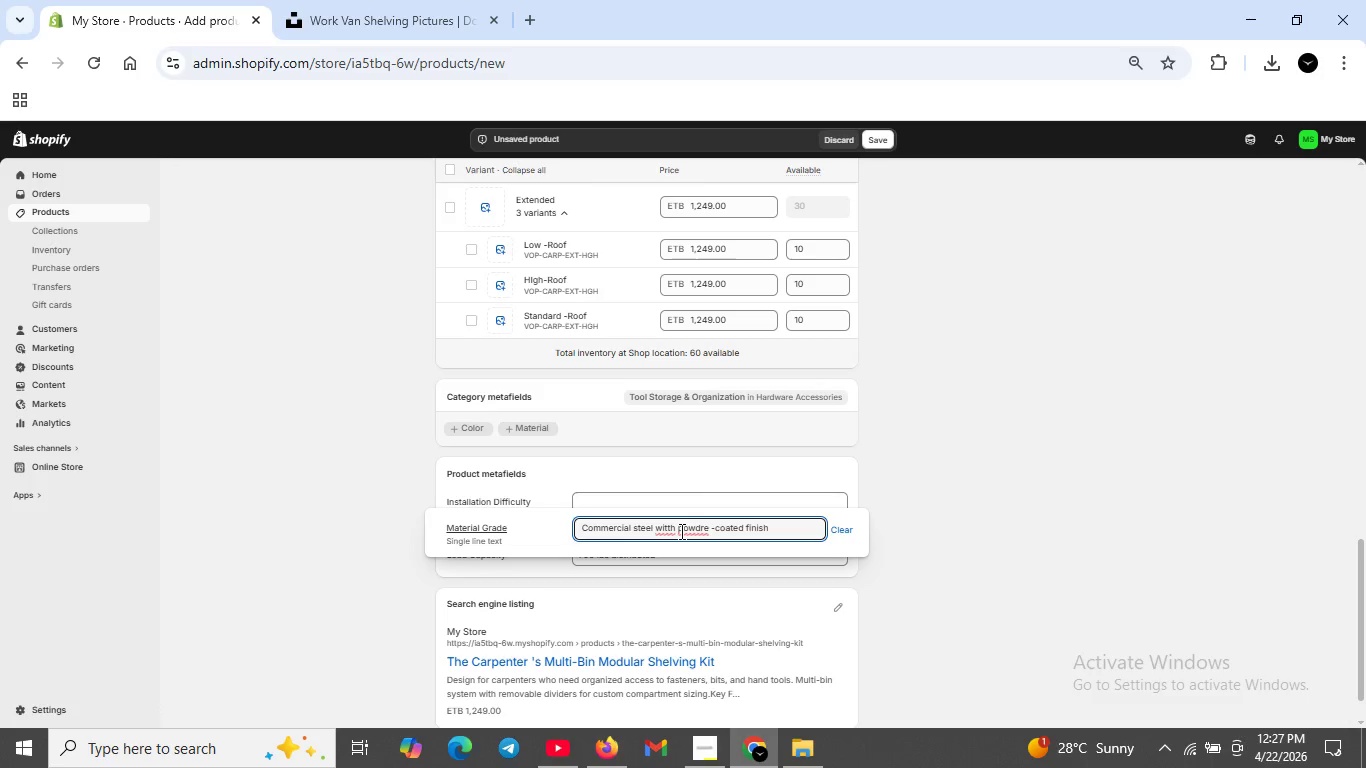 
key(Backspace)
 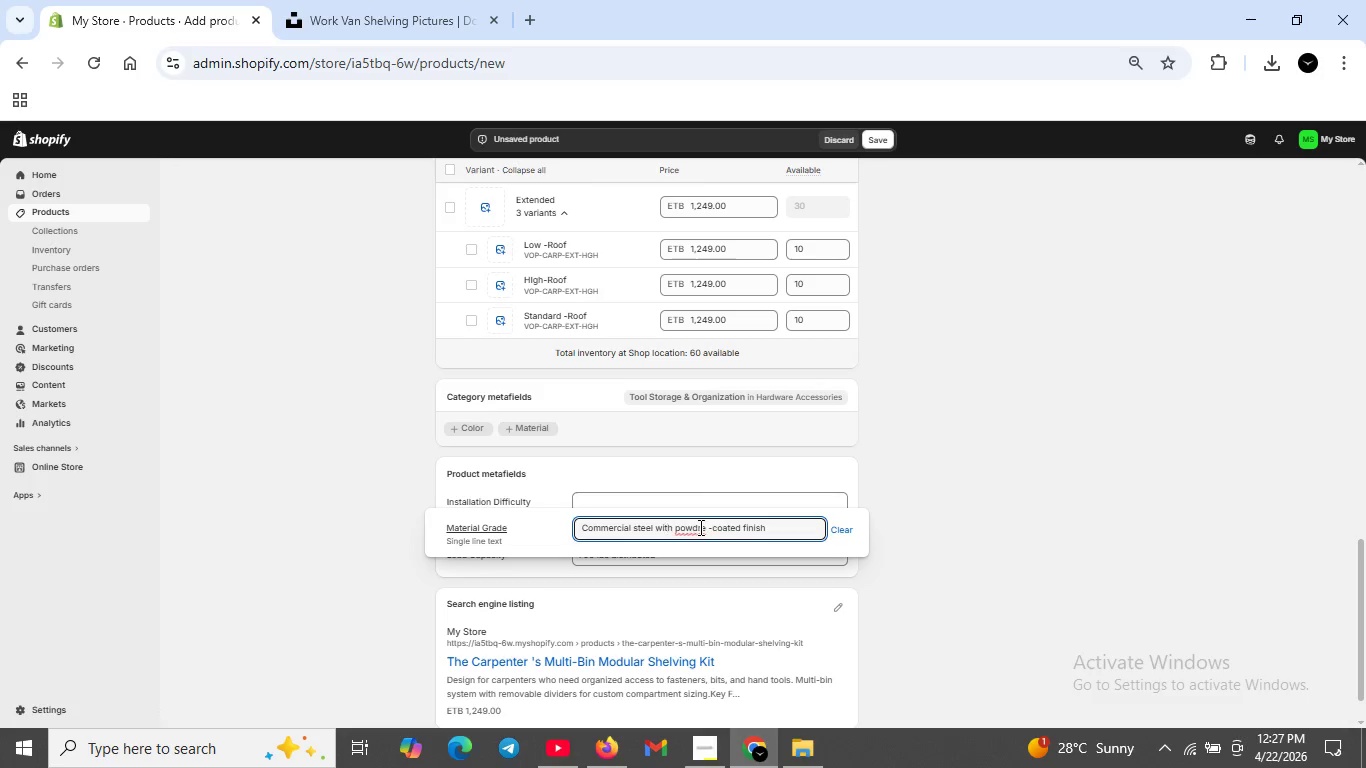 
left_click([707, 527])
 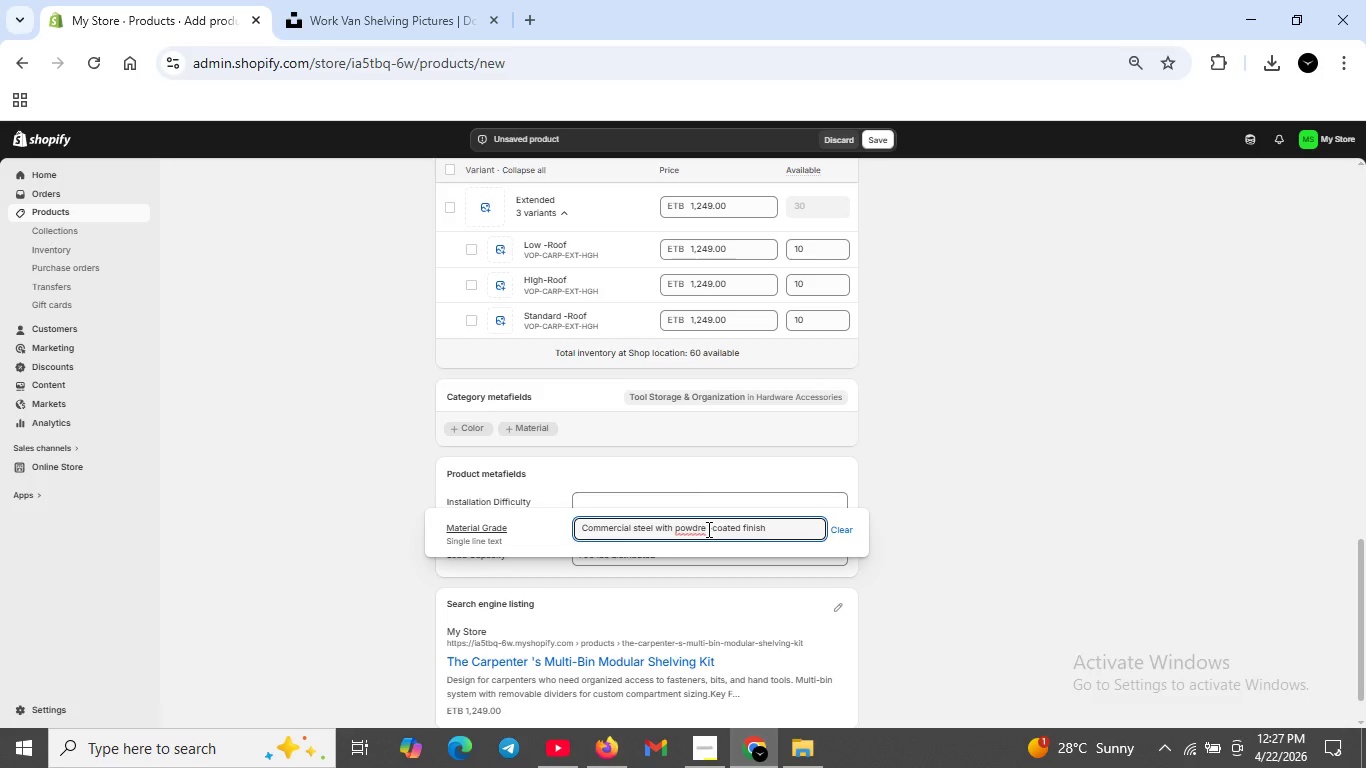 
key(Backspace)
key(Backspace)
type(er)
 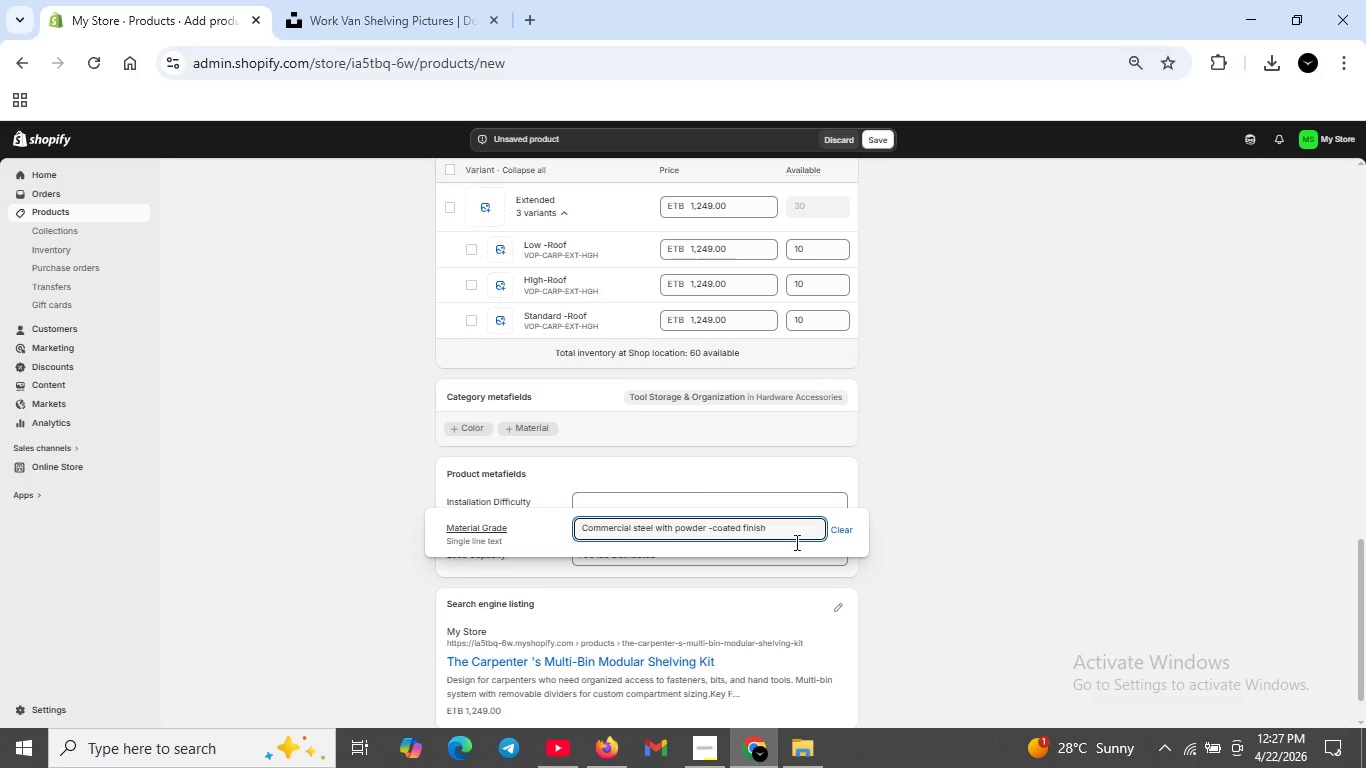 
left_click([916, 560])
 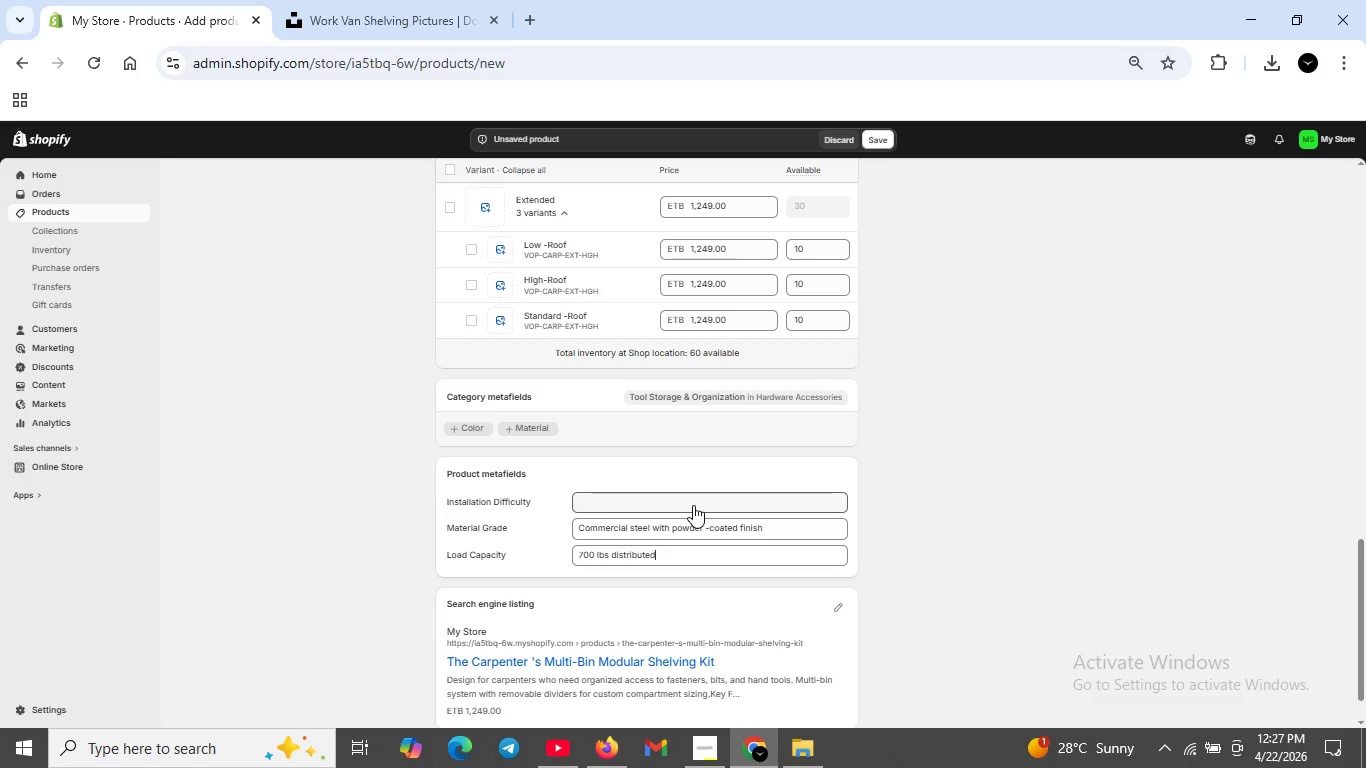 
left_click([693, 505])
 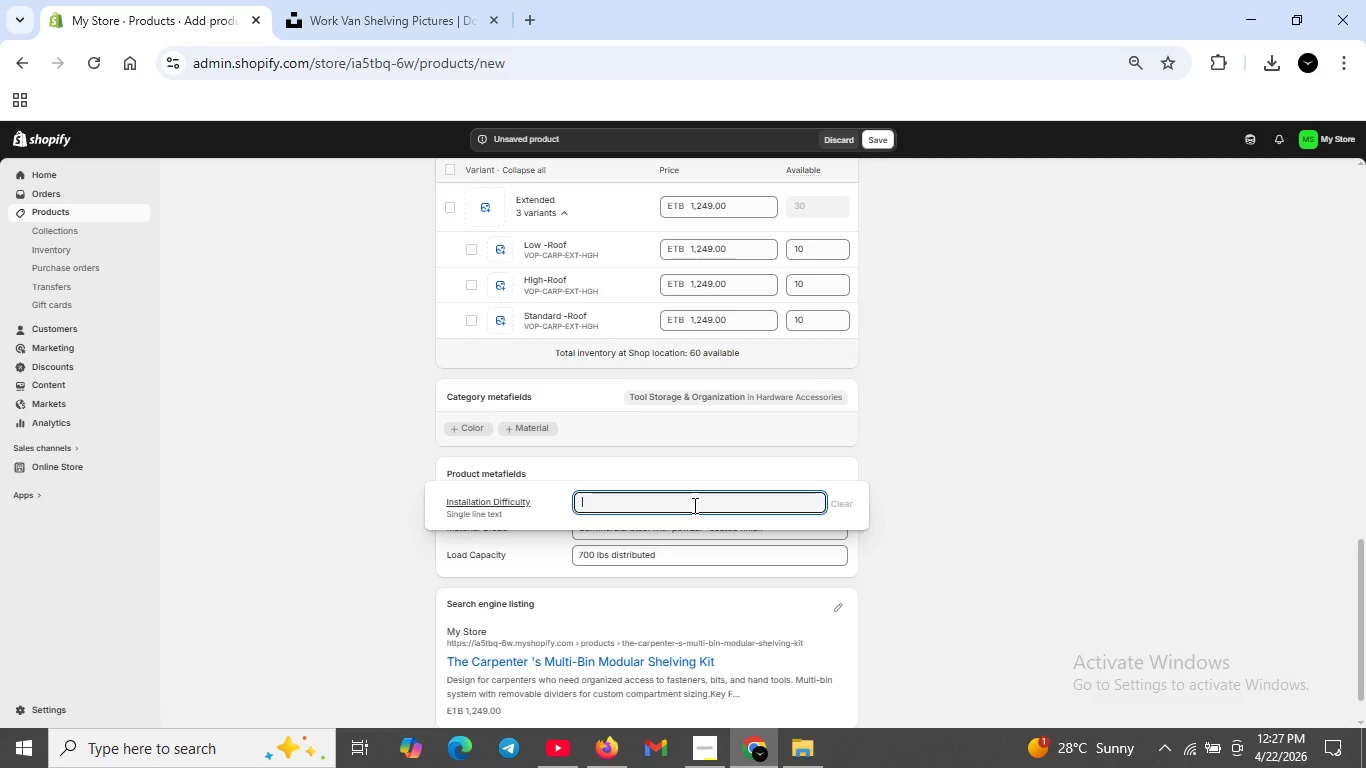 
type(Boli)
key(Backspace)
type(t-in mounting /2=-3)
key(Backspace)
key(Backspace)
key(Backspace)
type(-3 hu)
key(Backspace)
type(ours/Moderate )
 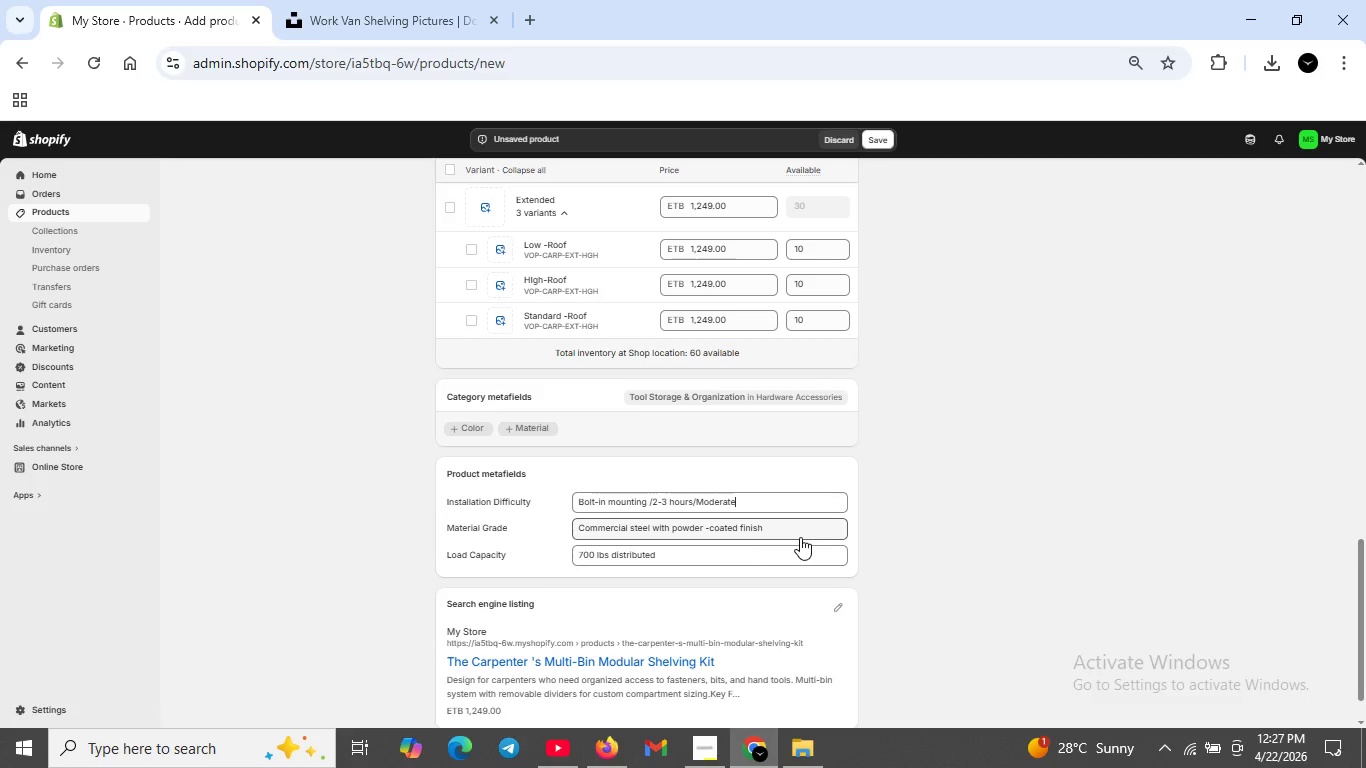 
wait(5.92)
 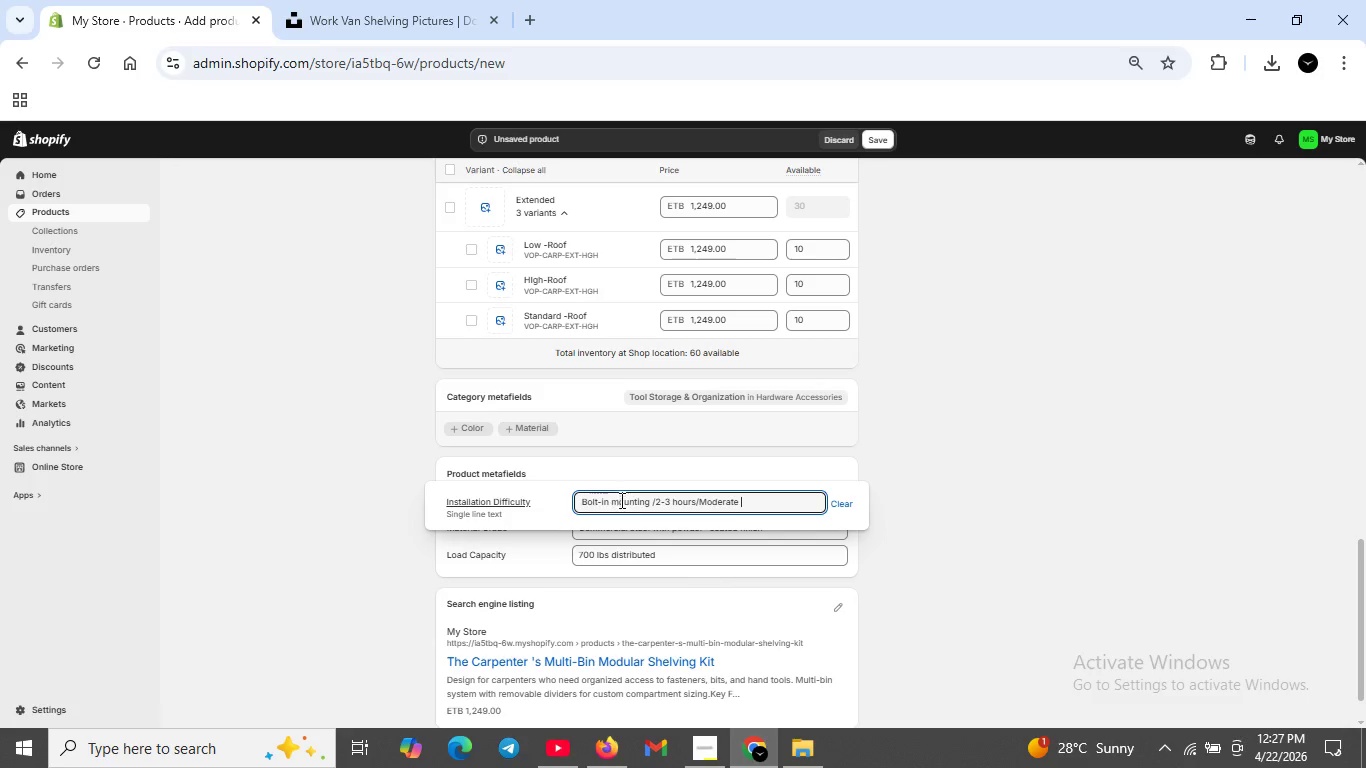 
scroll: coordinate [635, 569], scroll_direction: down, amount: 1.0
 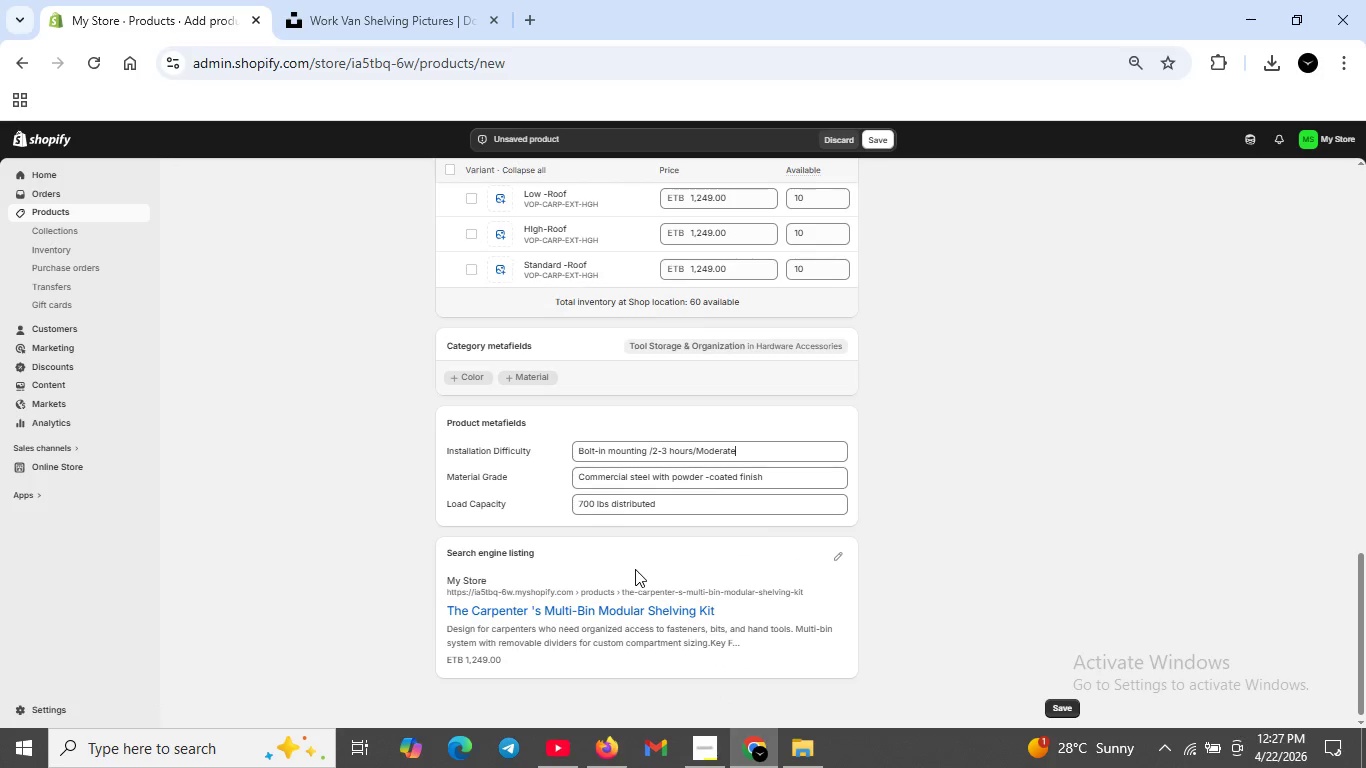 
scroll: coordinate [634, 565], scroll_direction: up, amount: 6.0
 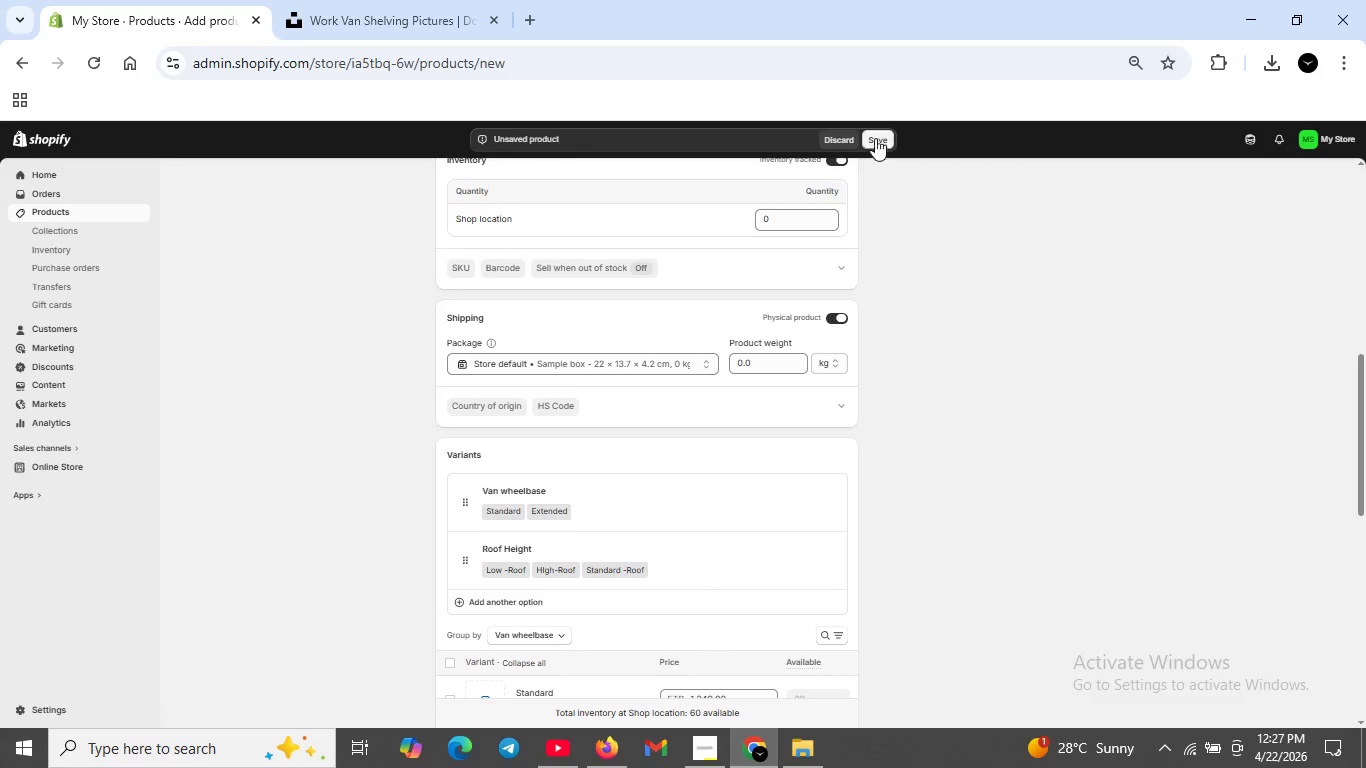 
left_click([875, 133])
 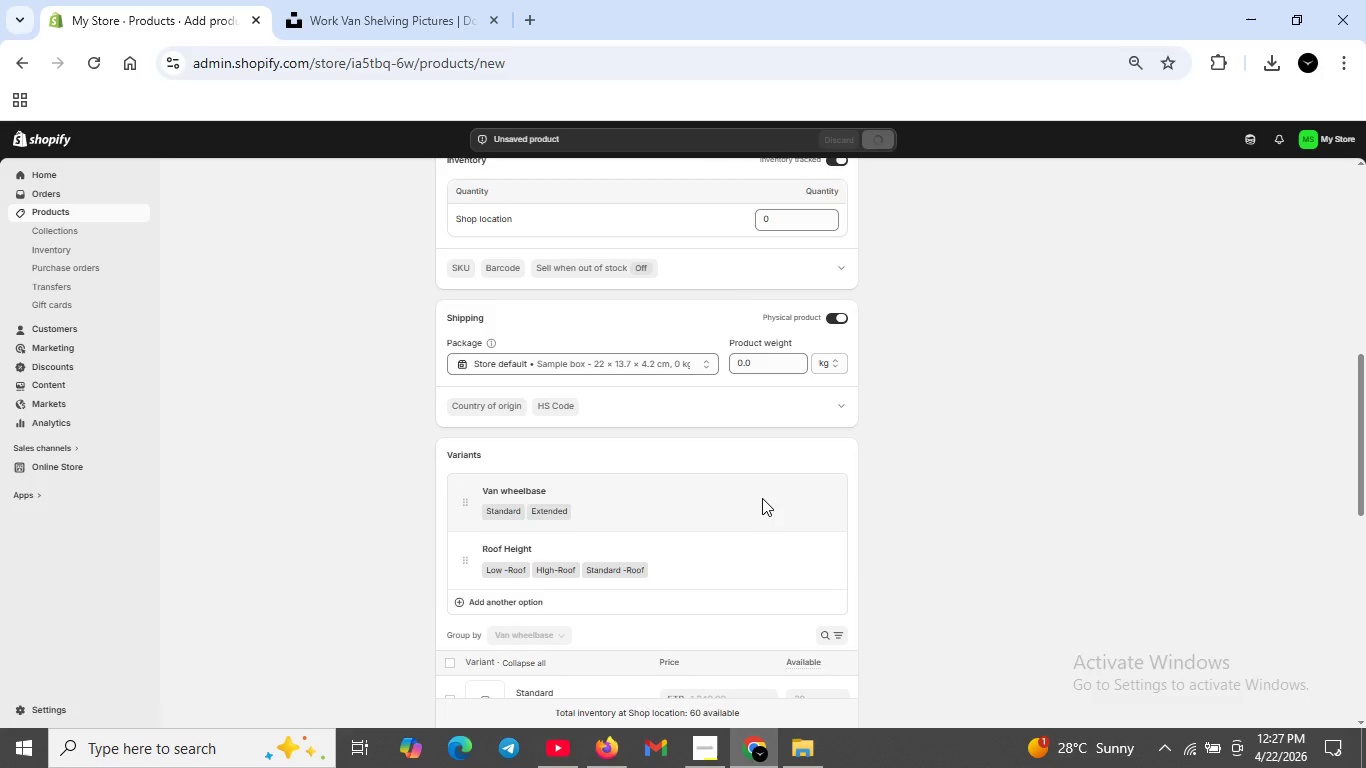 
scroll: coordinate [759, 513], scroll_direction: up, amount: 5.0
 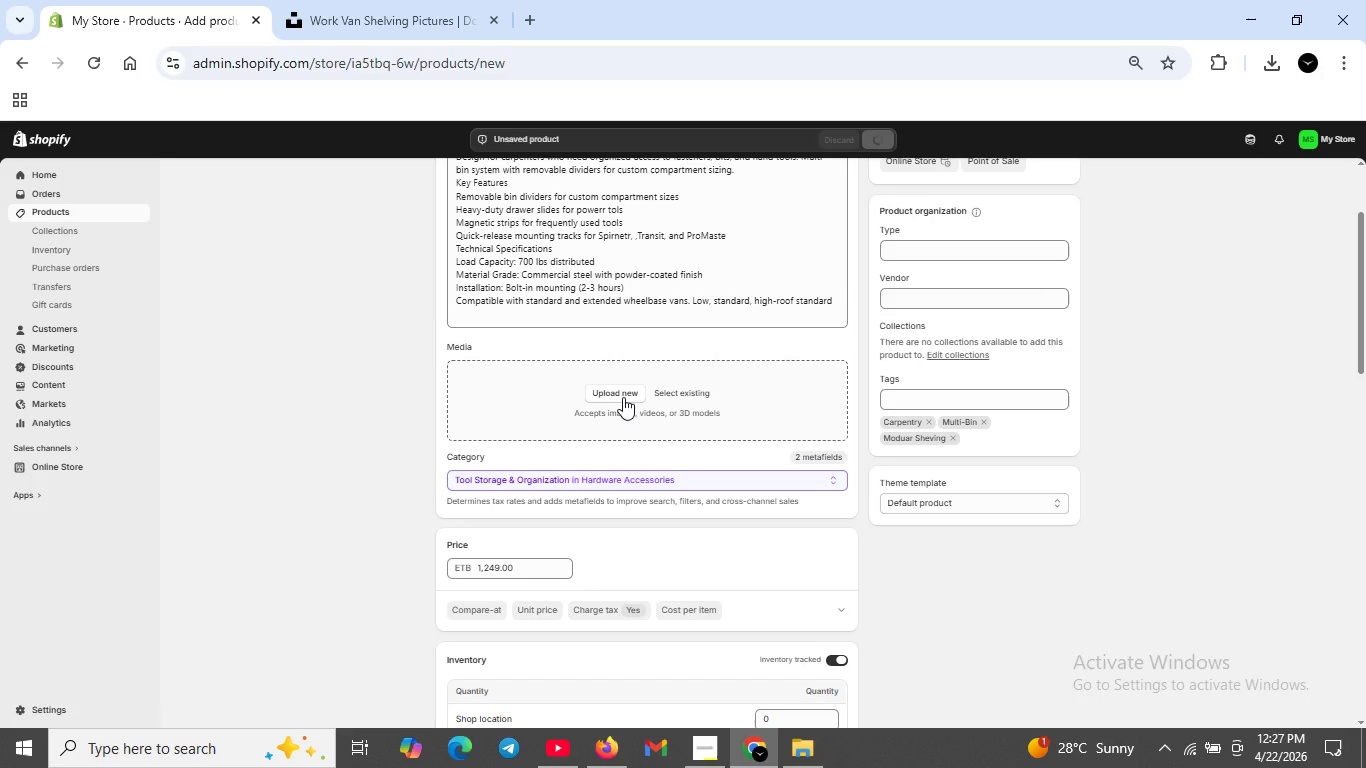 
left_click([623, 397])
 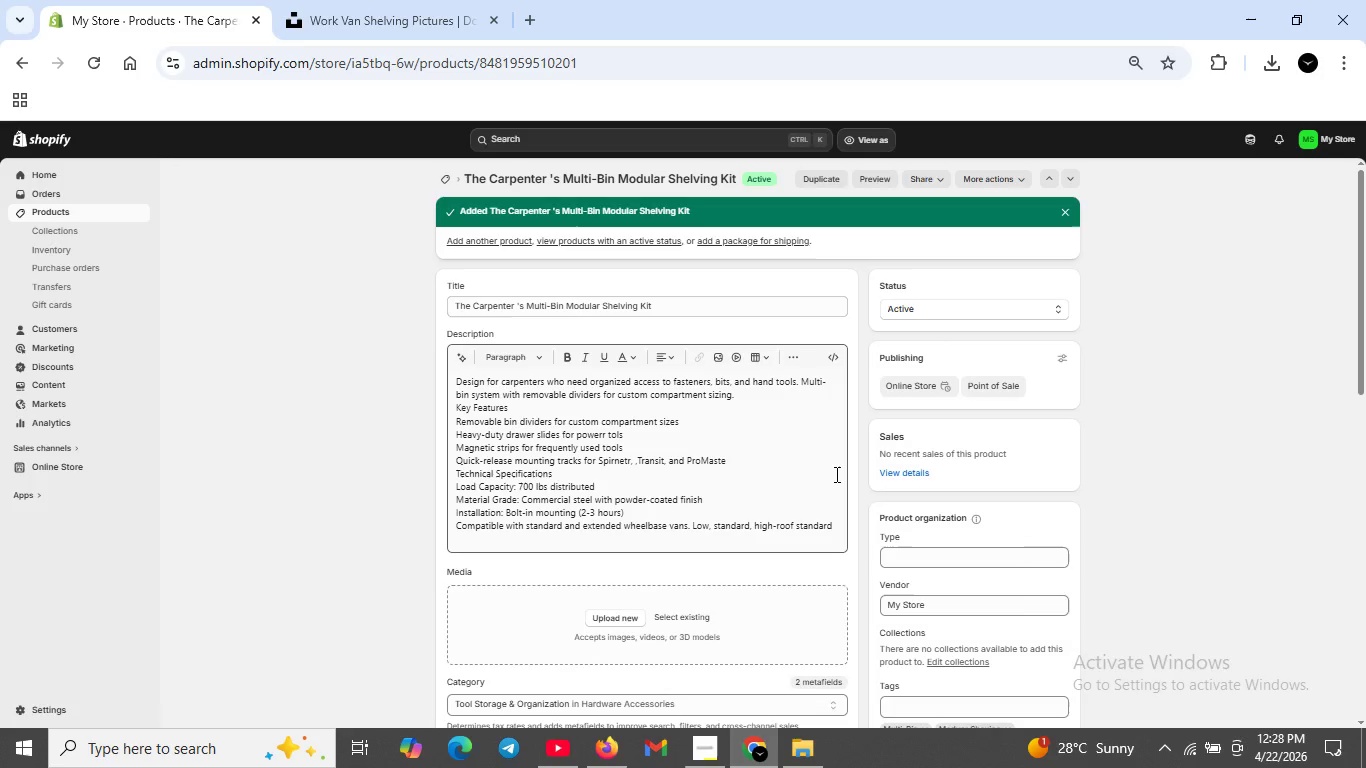 
wait(16.3)
 